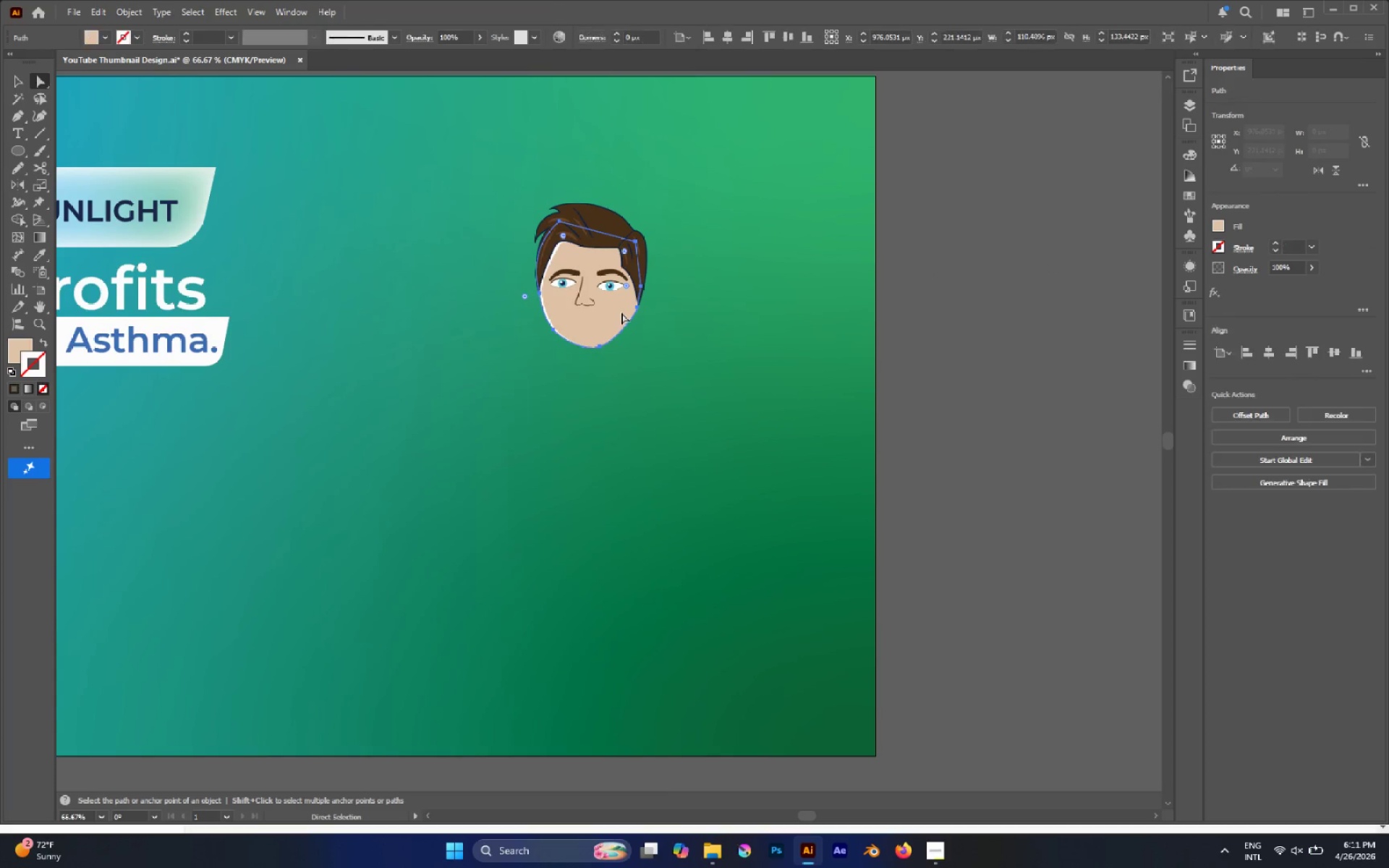 
hold_key(key=AltLeft, duration=0.7)
scroll: coordinate [606, 295], scroll_direction: up, amount: 9.0
 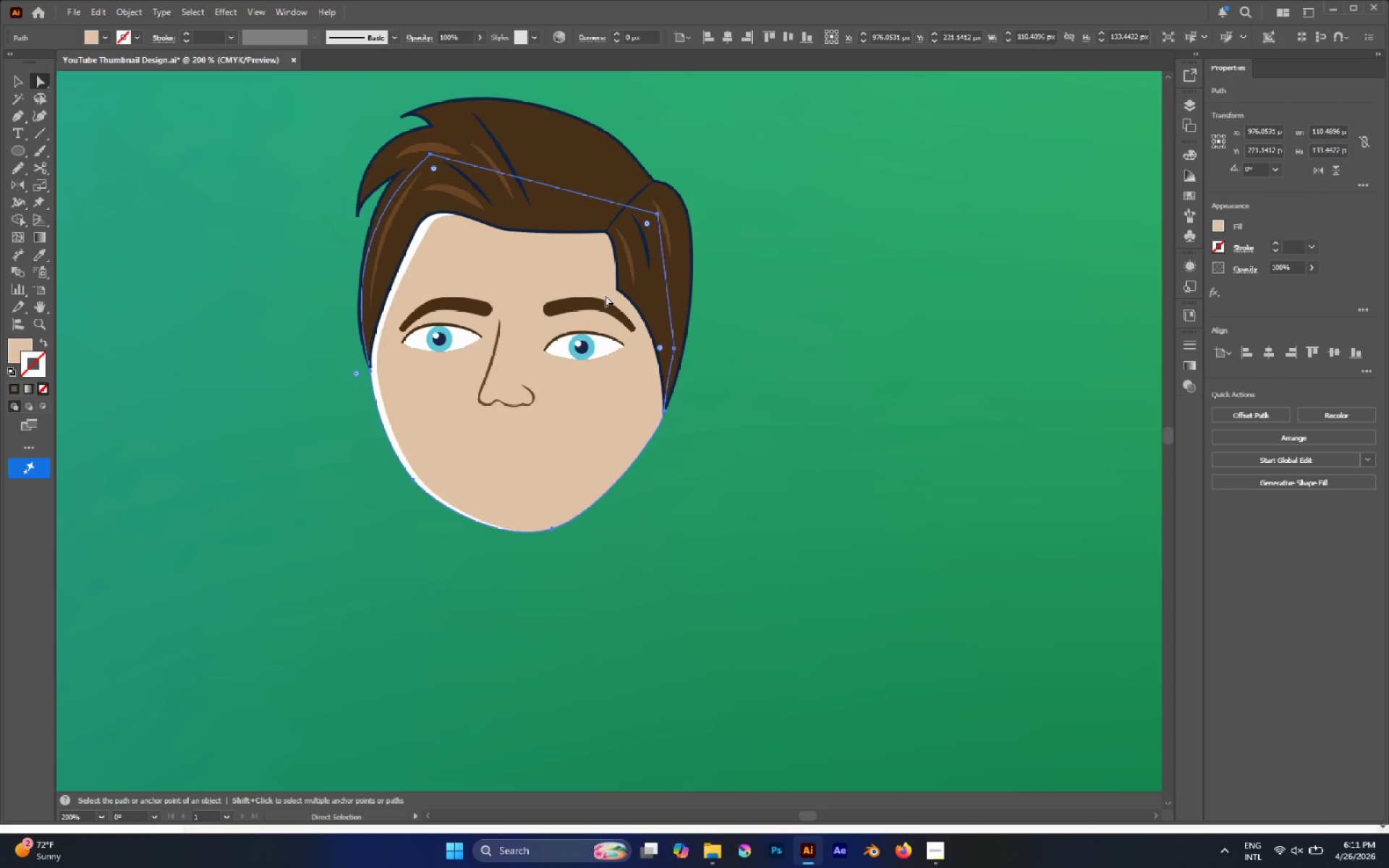 
key(I)
 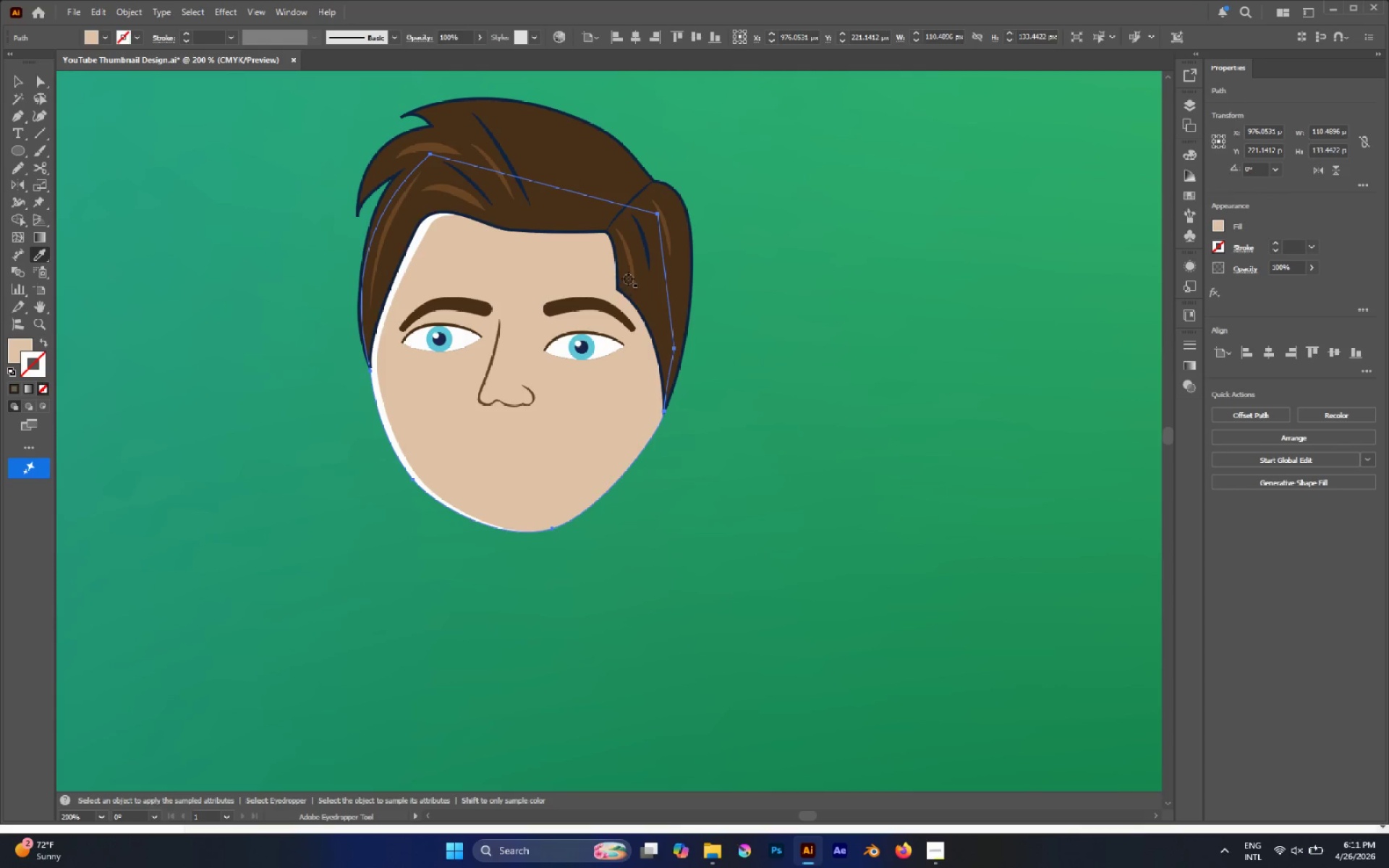 
hold_key(key=ShiftLeft, duration=0.52)
 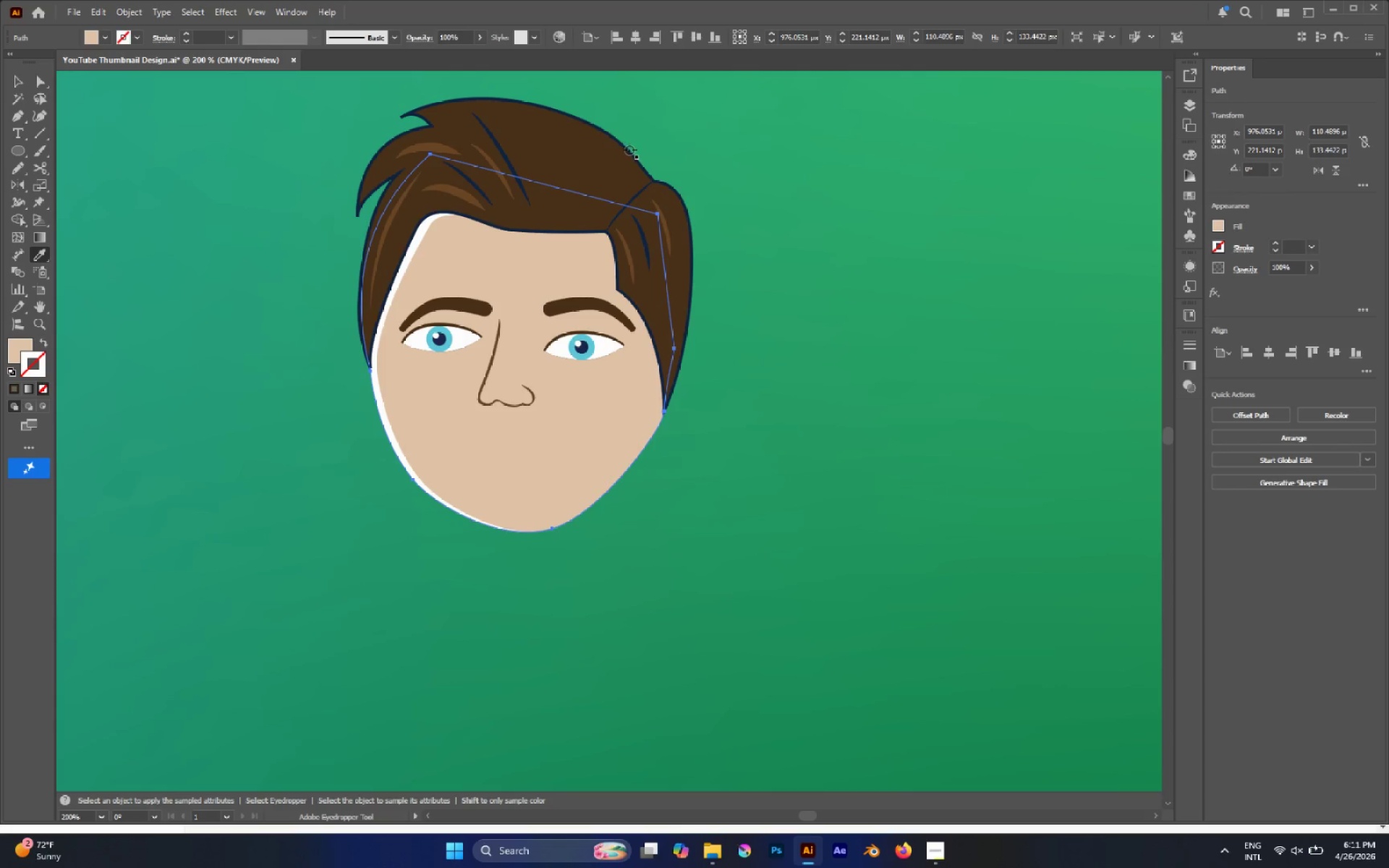 
hold_key(key=ShiftLeft, duration=6.27)
 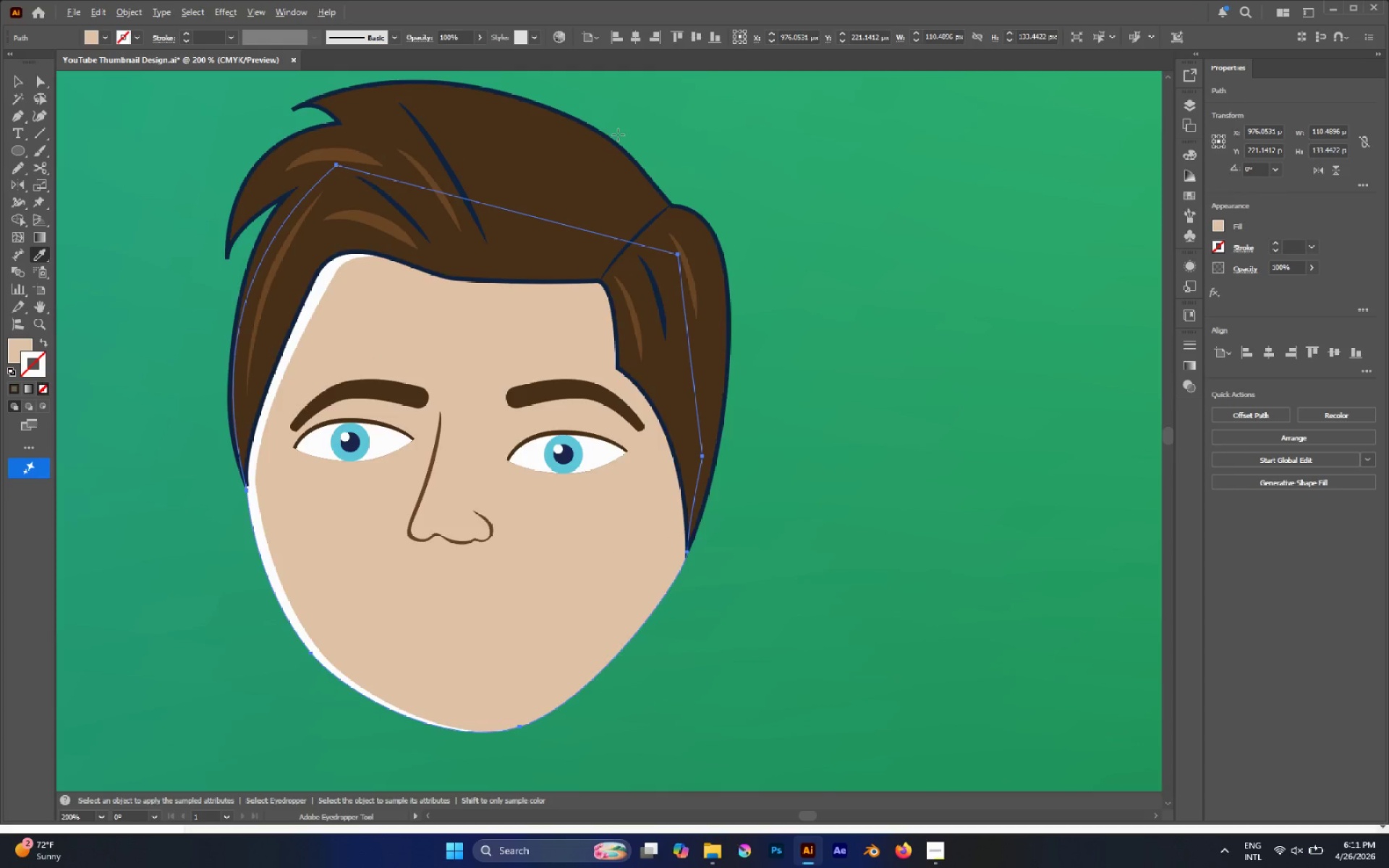 
hold_key(key=AltLeft, duration=0.53)
 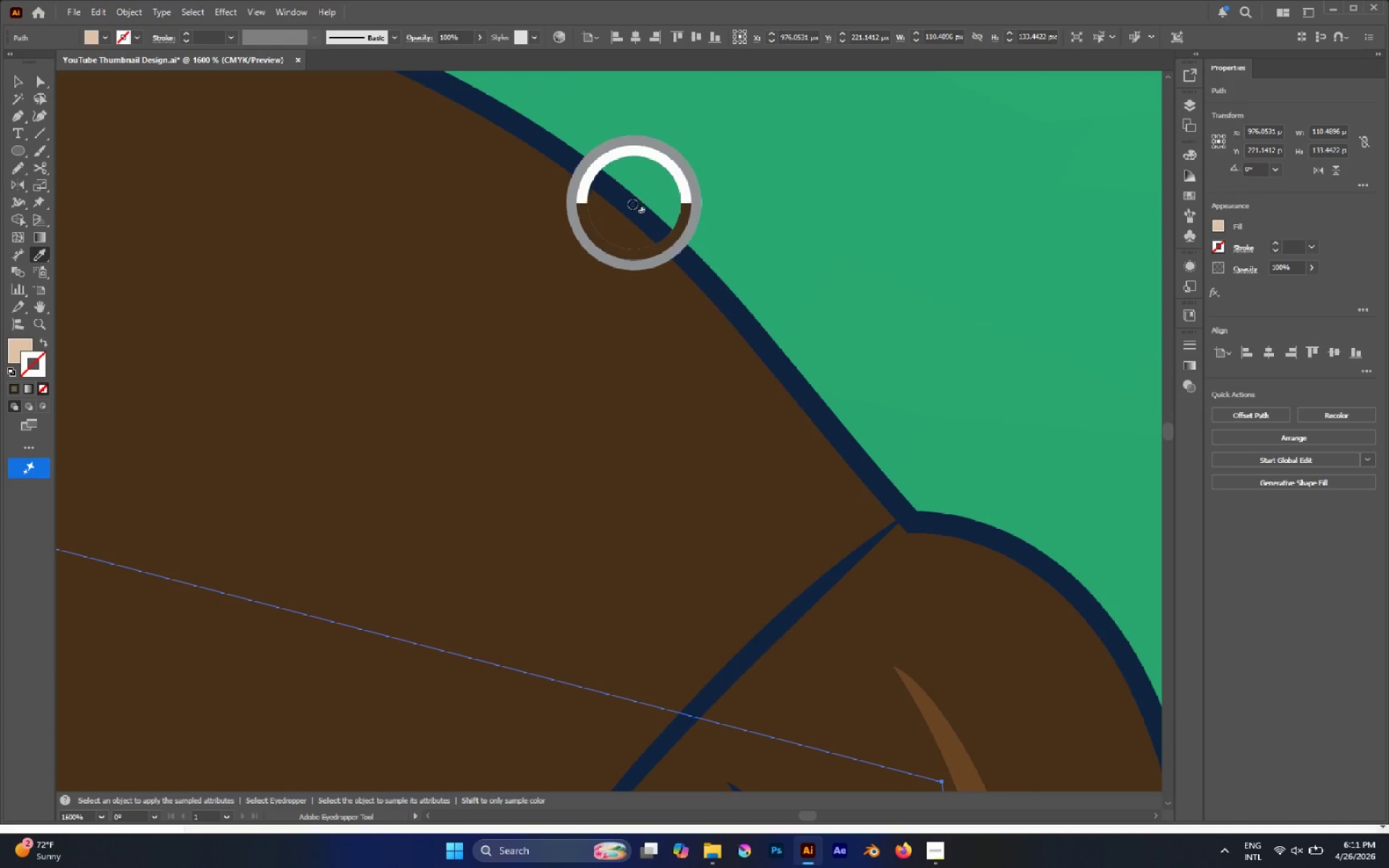 
hold_key(key=ShiftLeft, duration=4.08)
 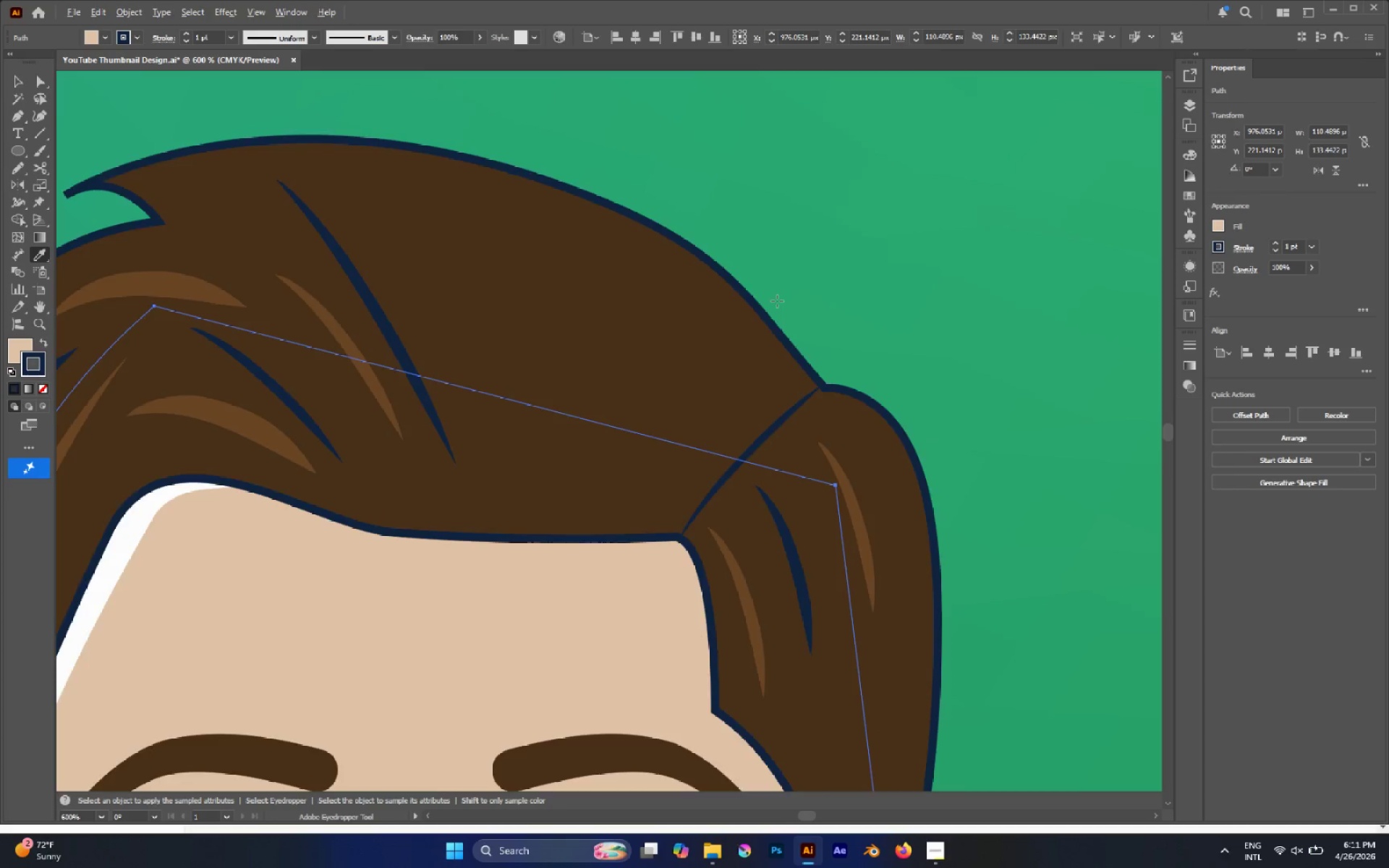 
scroll: coordinate [618, 135], scroll_direction: up, amount: 6.0
 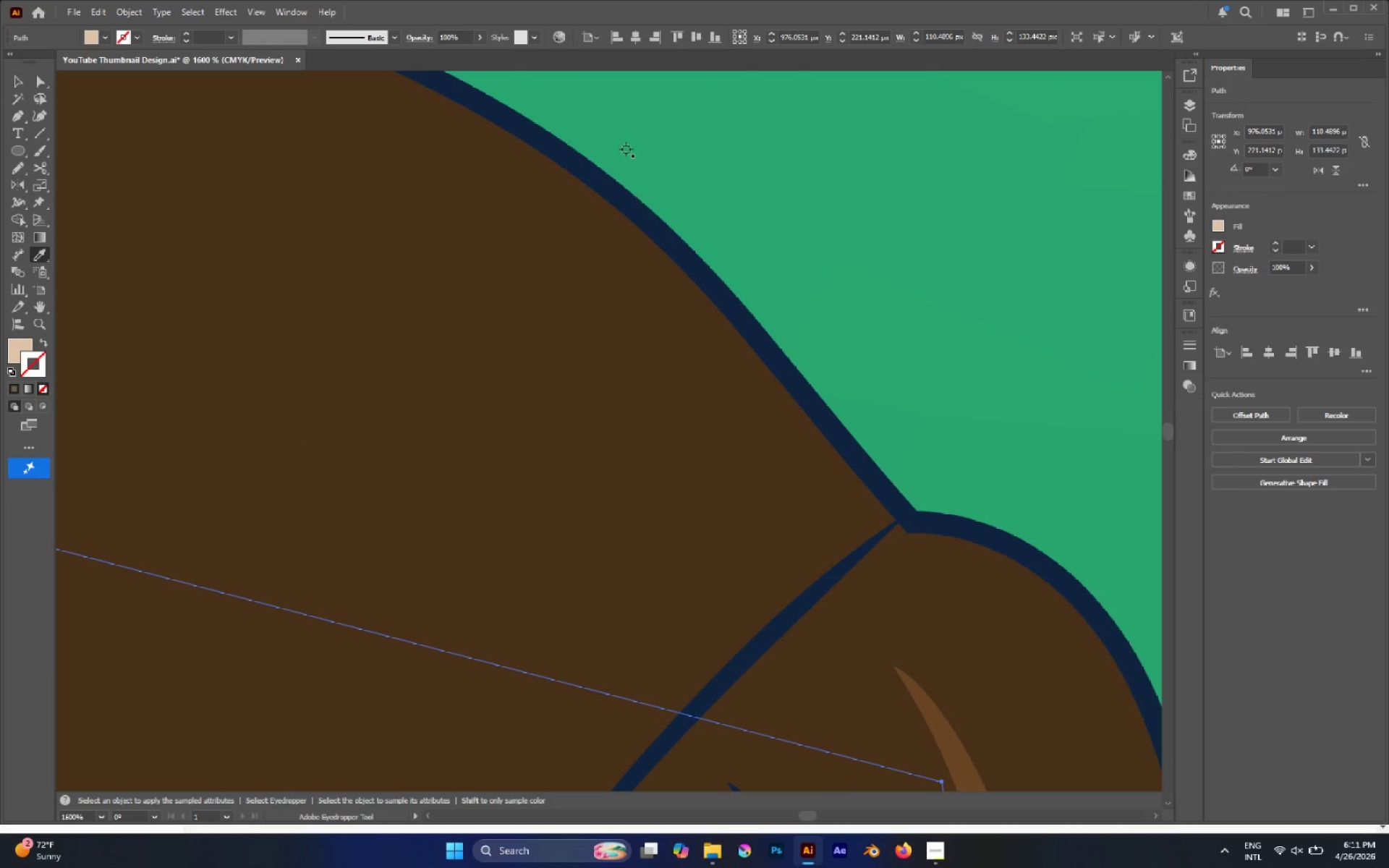 
left_click_drag(start_coordinate=[807, 607], to_coordinate=[932, 359])
 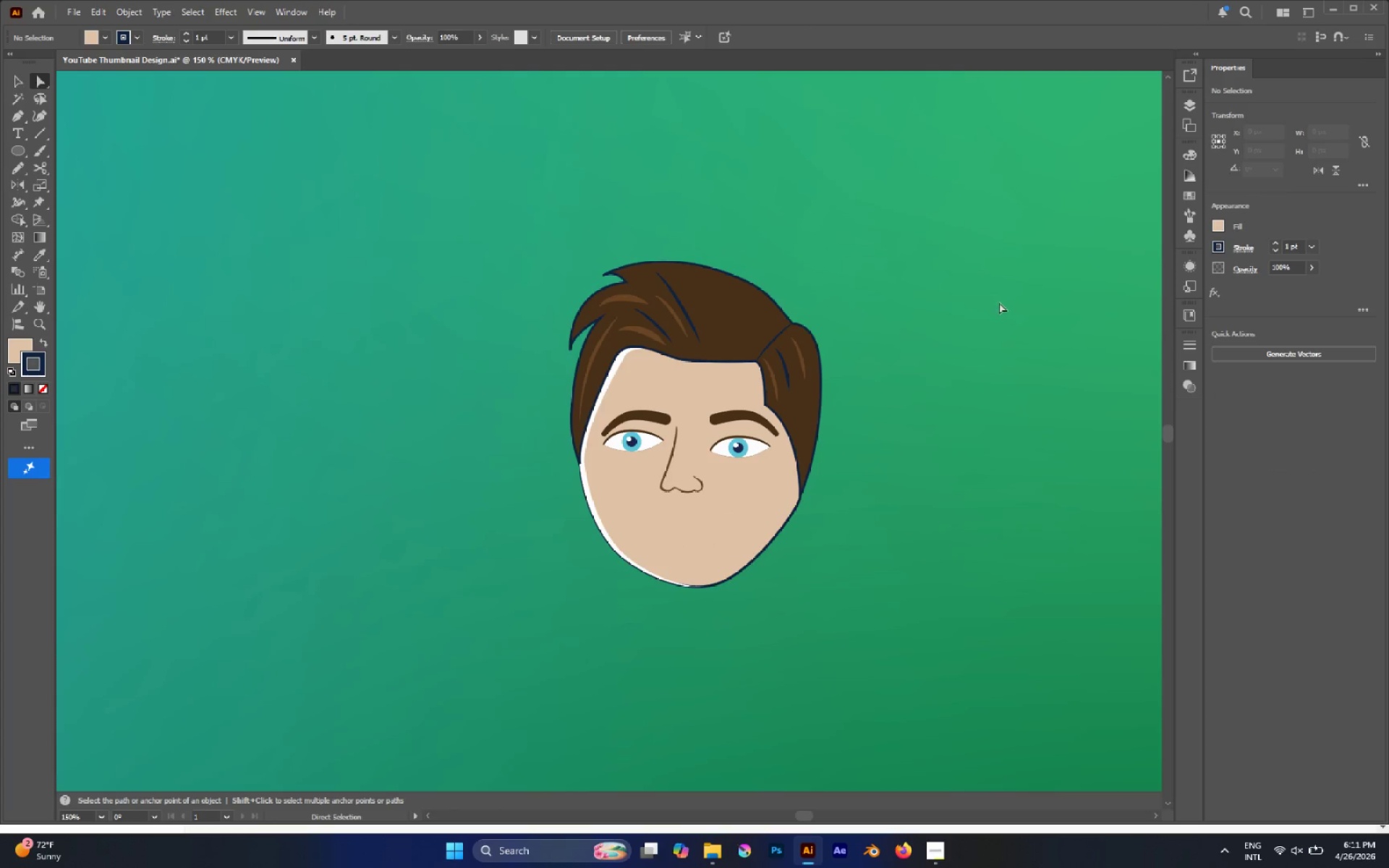 
hold_key(key=AltLeft, duration=0.72)
scroll: coordinate [777, 302], scroll_direction: down, amount: 7.0
 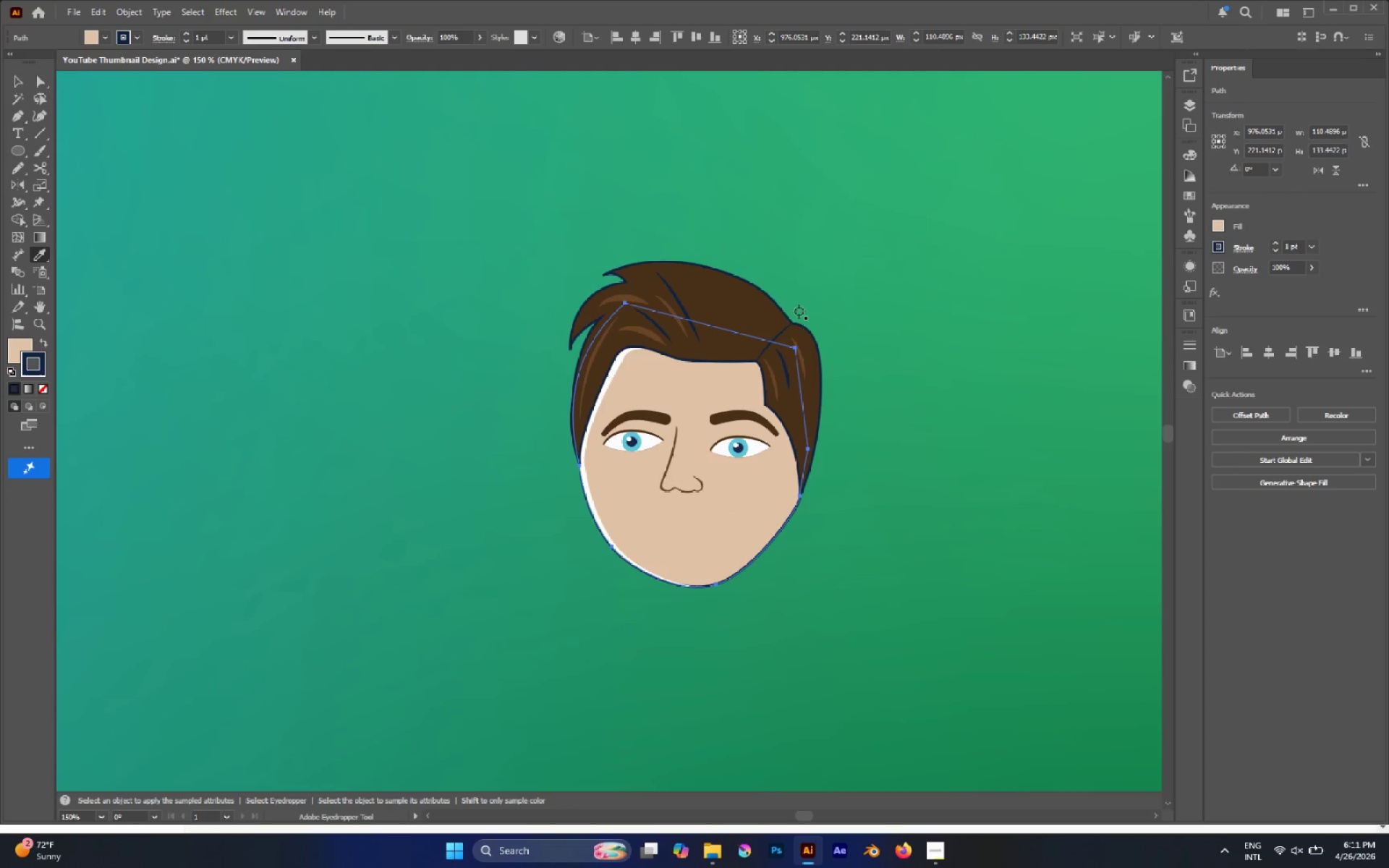 
key(A)
 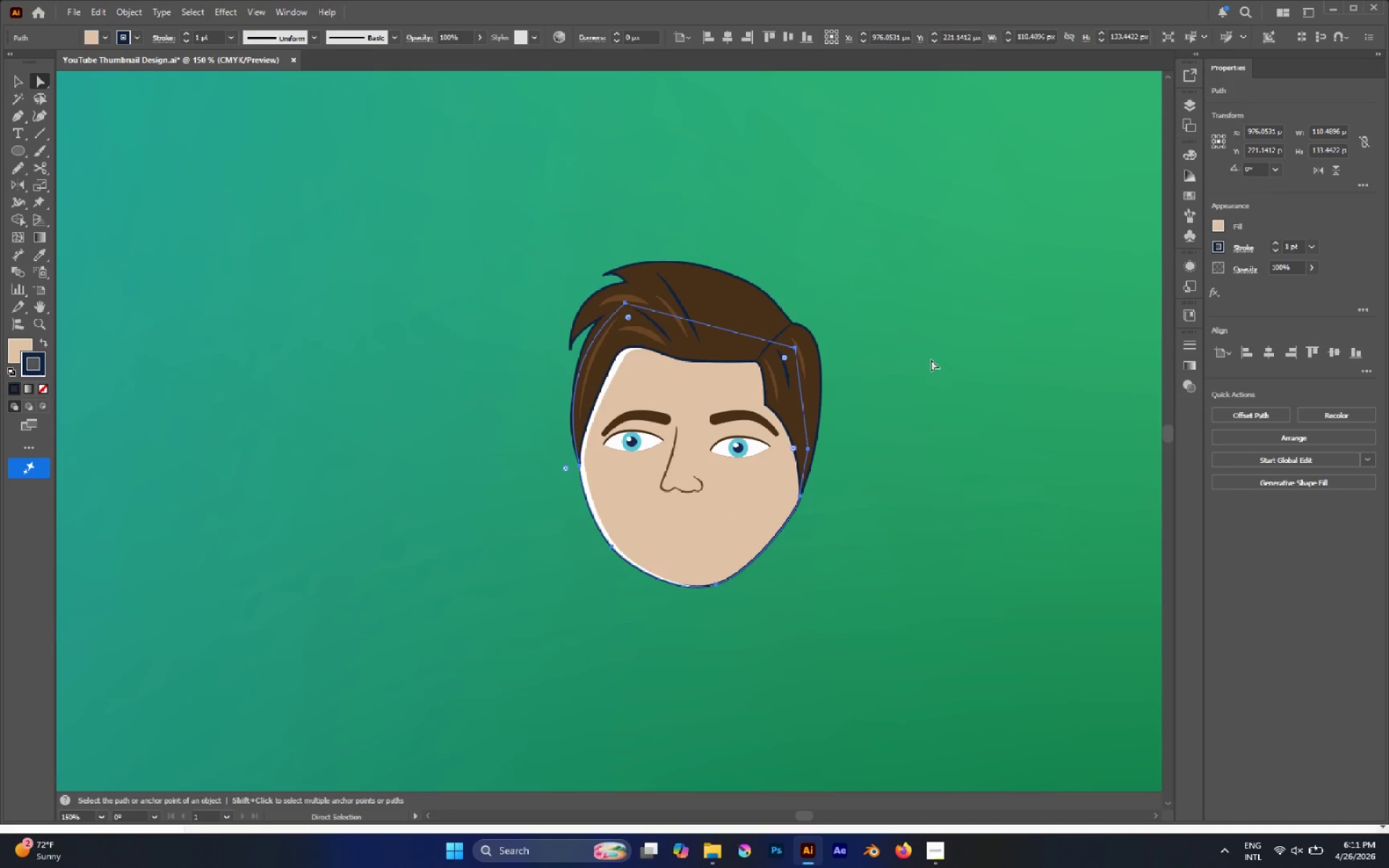 
left_click([932, 359])
 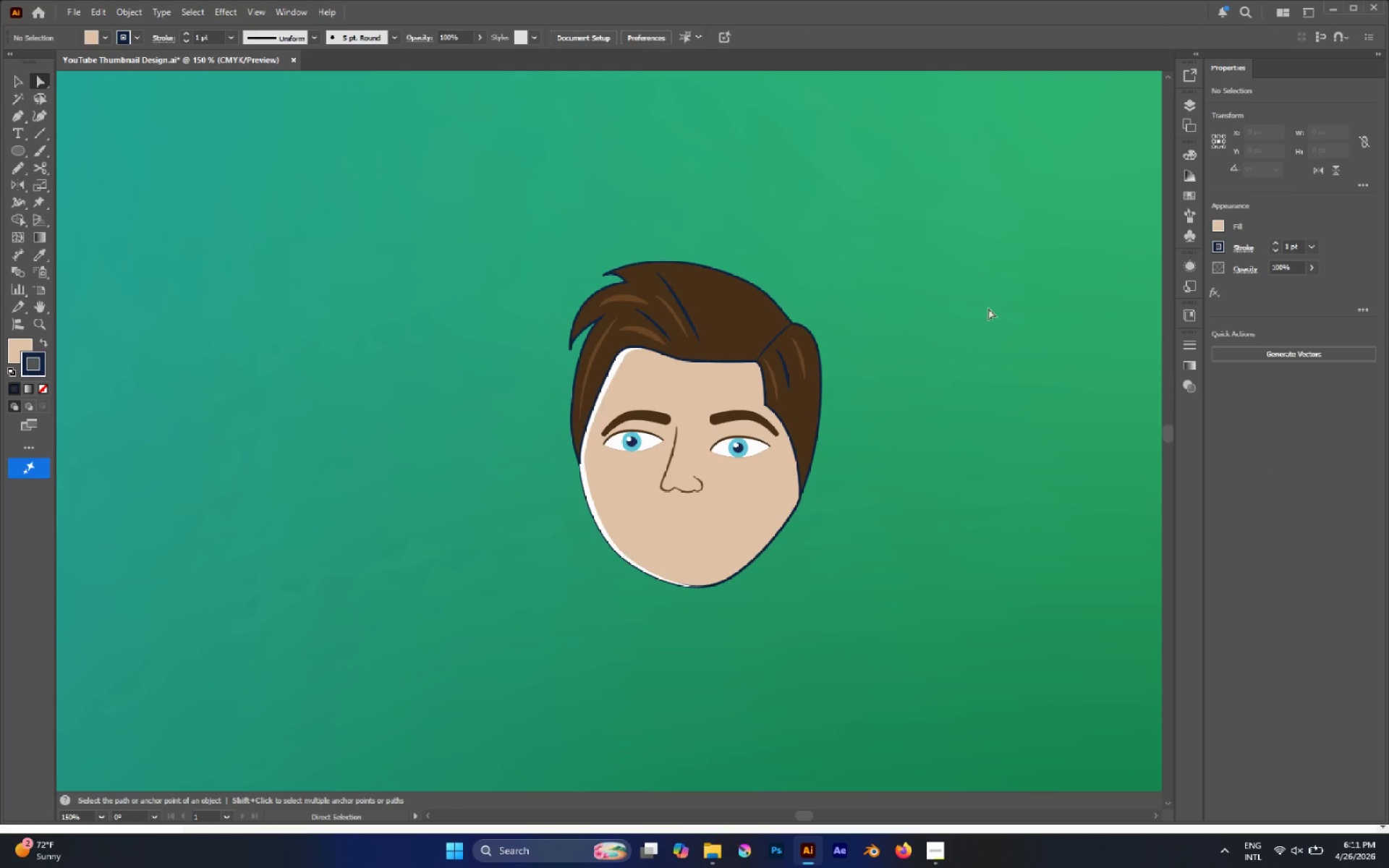 
hold_key(key=AltLeft, duration=0.7)
scroll: coordinate [579, 516], scroll_direction: up, amount: 1.0
 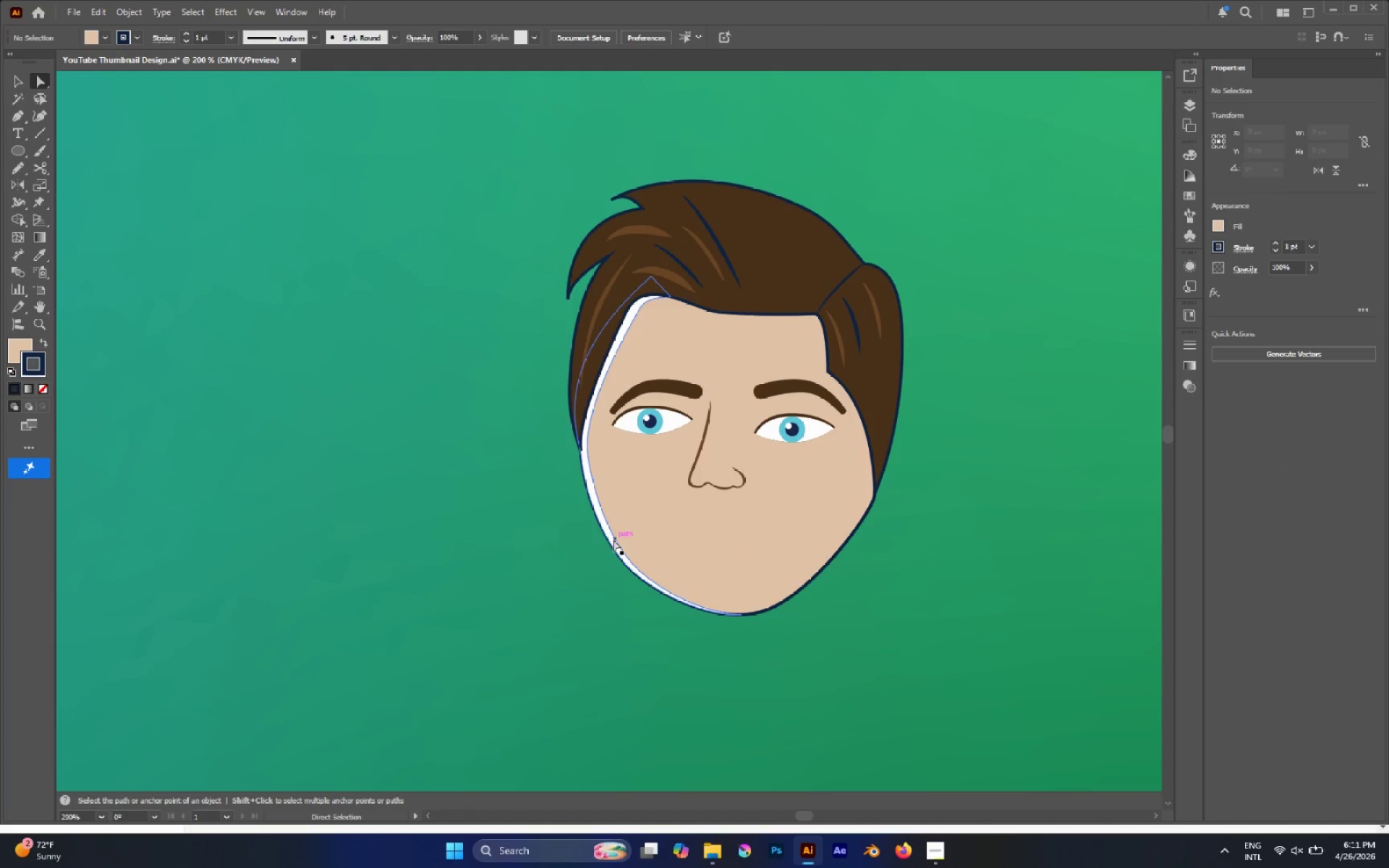 
left_click([610, 538])
 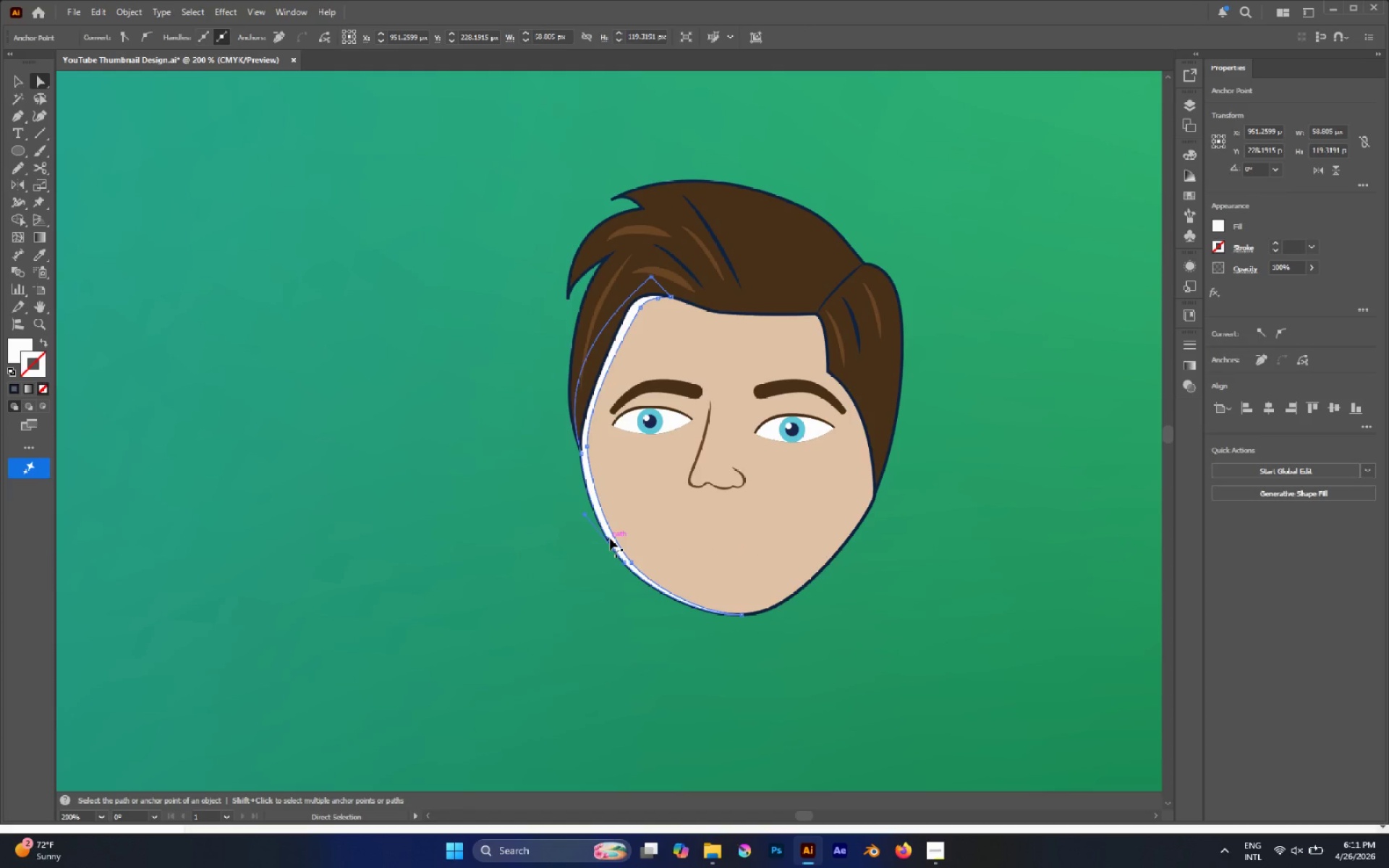 
key(I)
 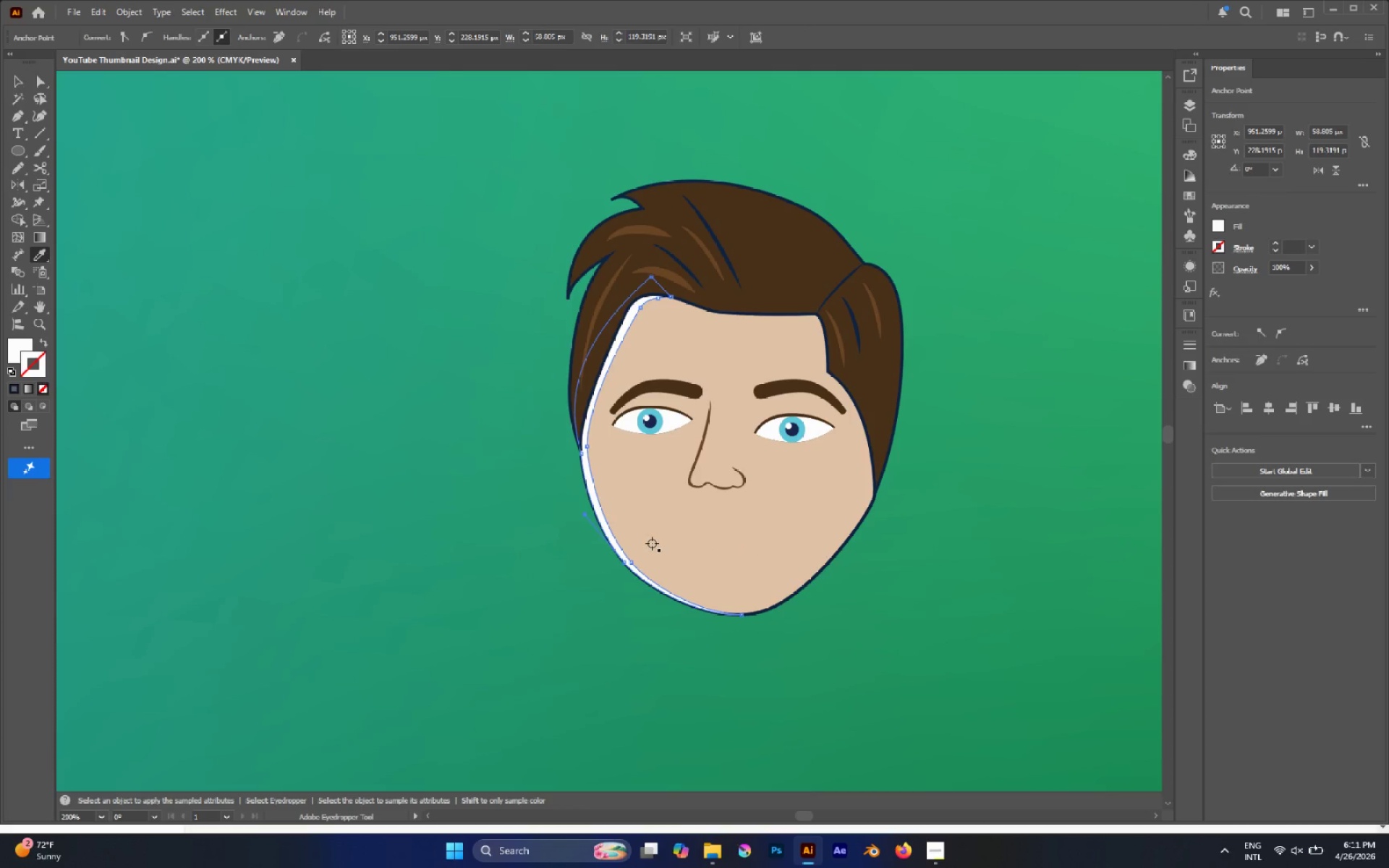 
left_click([654, 541])
 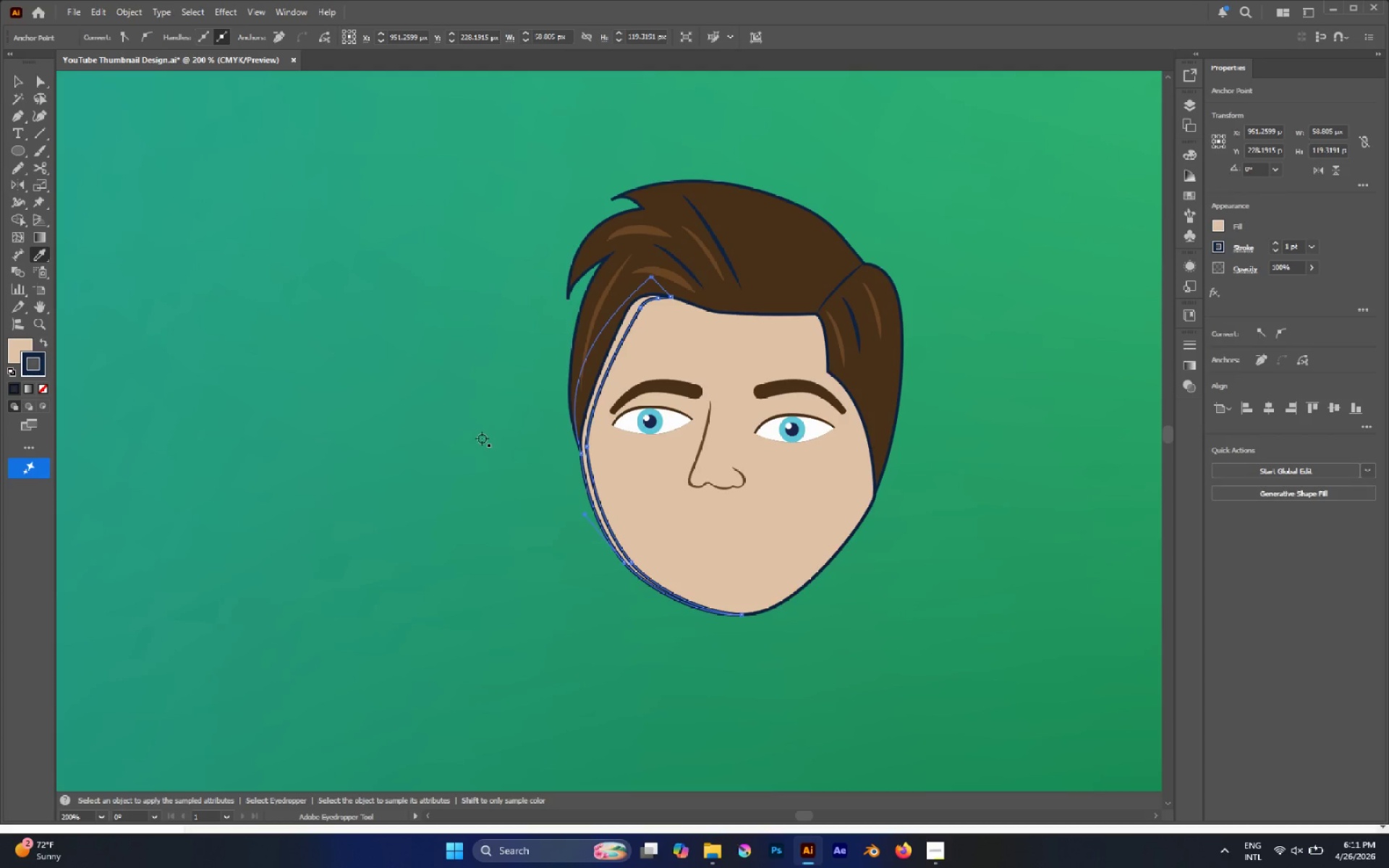 
key(Period)
 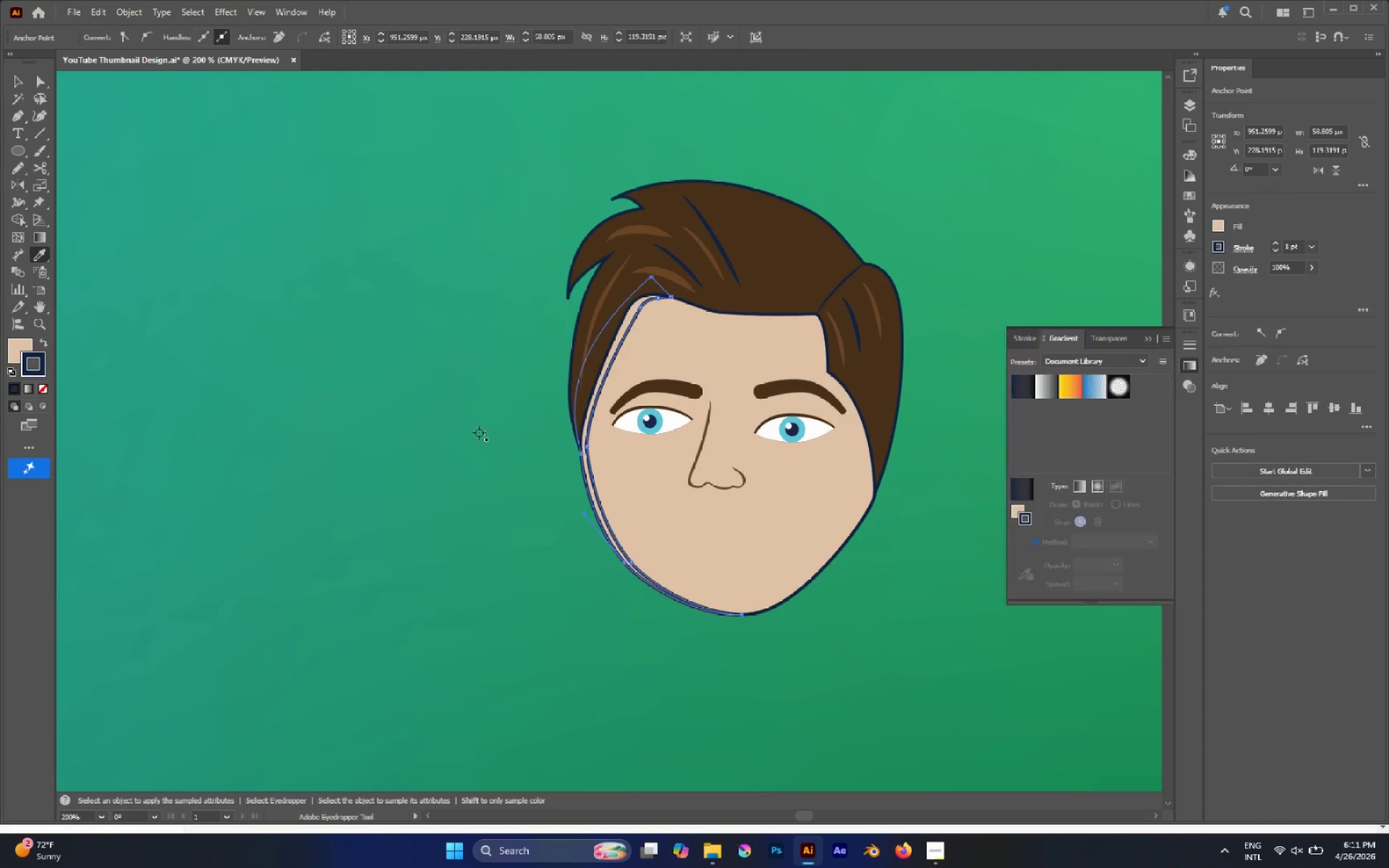 
key(Slash)
 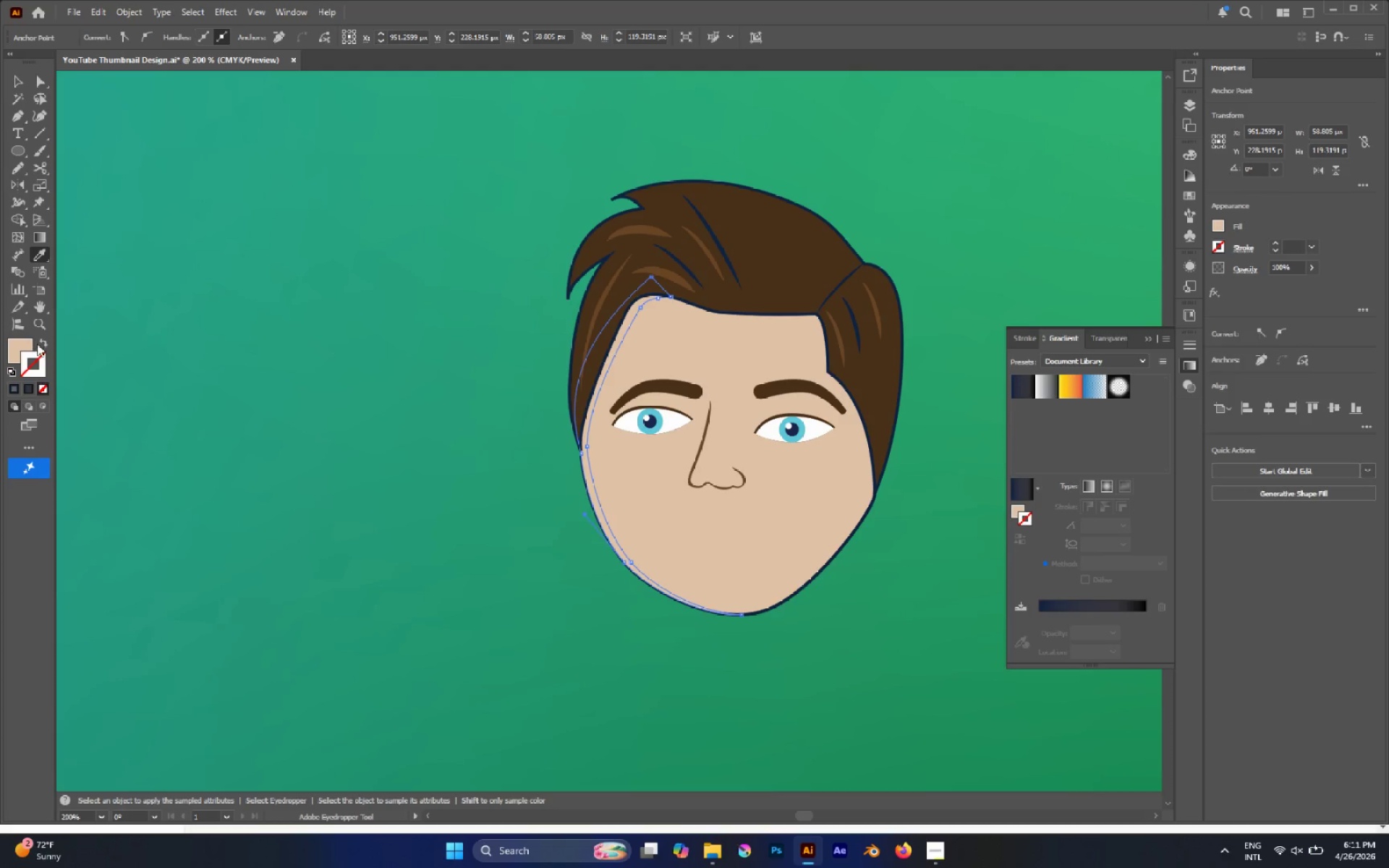 
double_click([27, 348])
 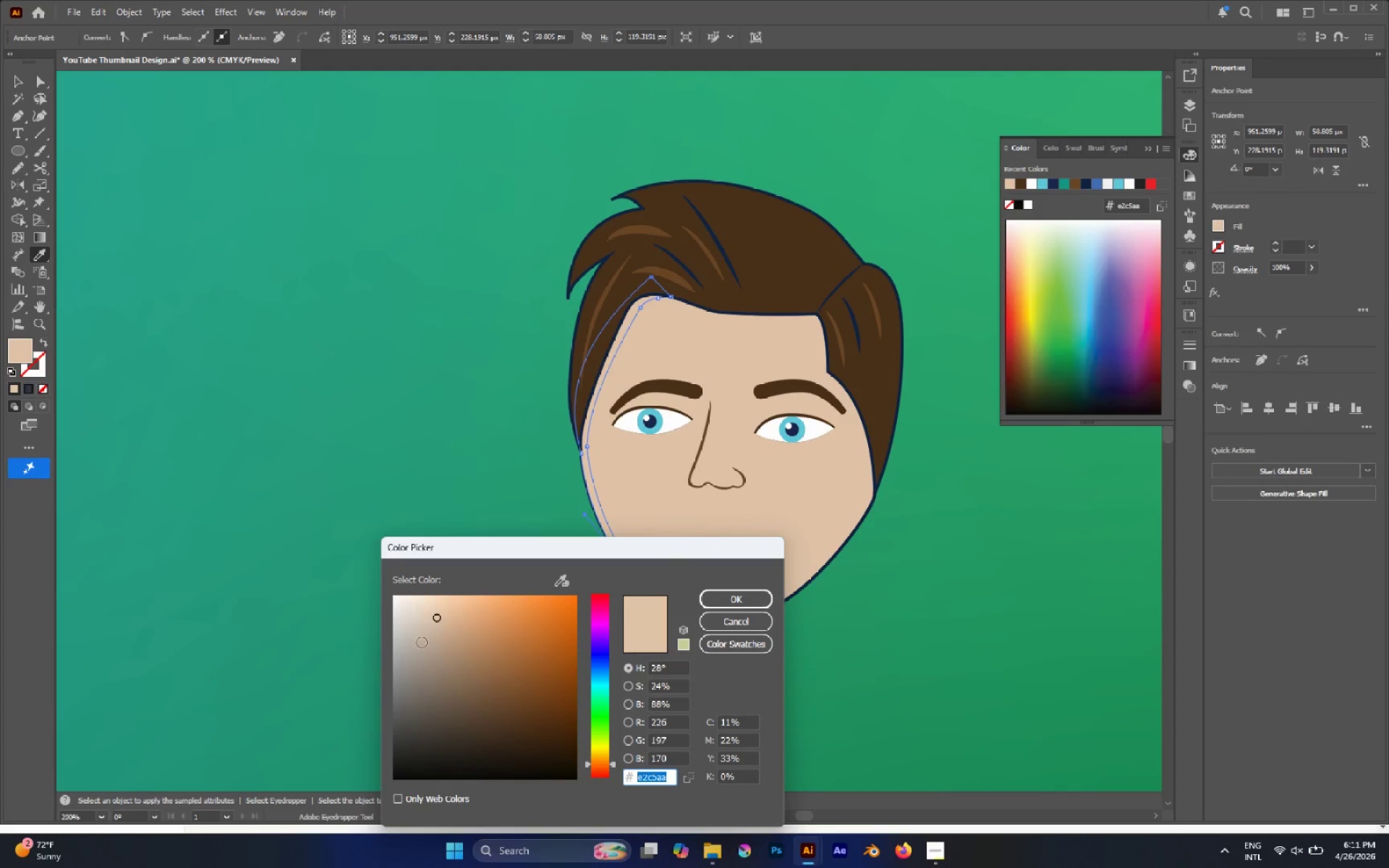 
left_click_drag(start_coordinate=[435, 643], to_coordinate=[438, 655])
 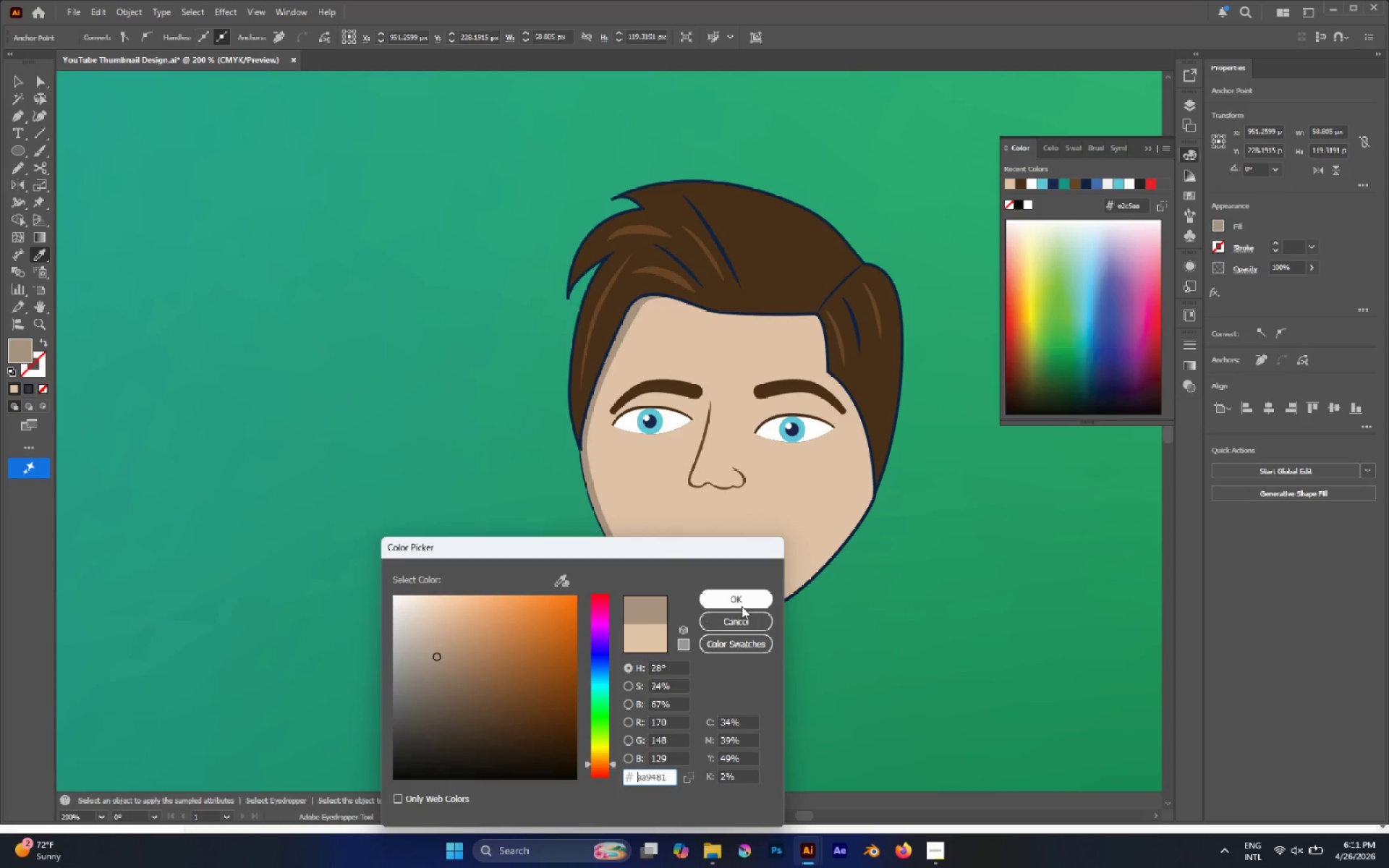 
left_click([742, 606])
 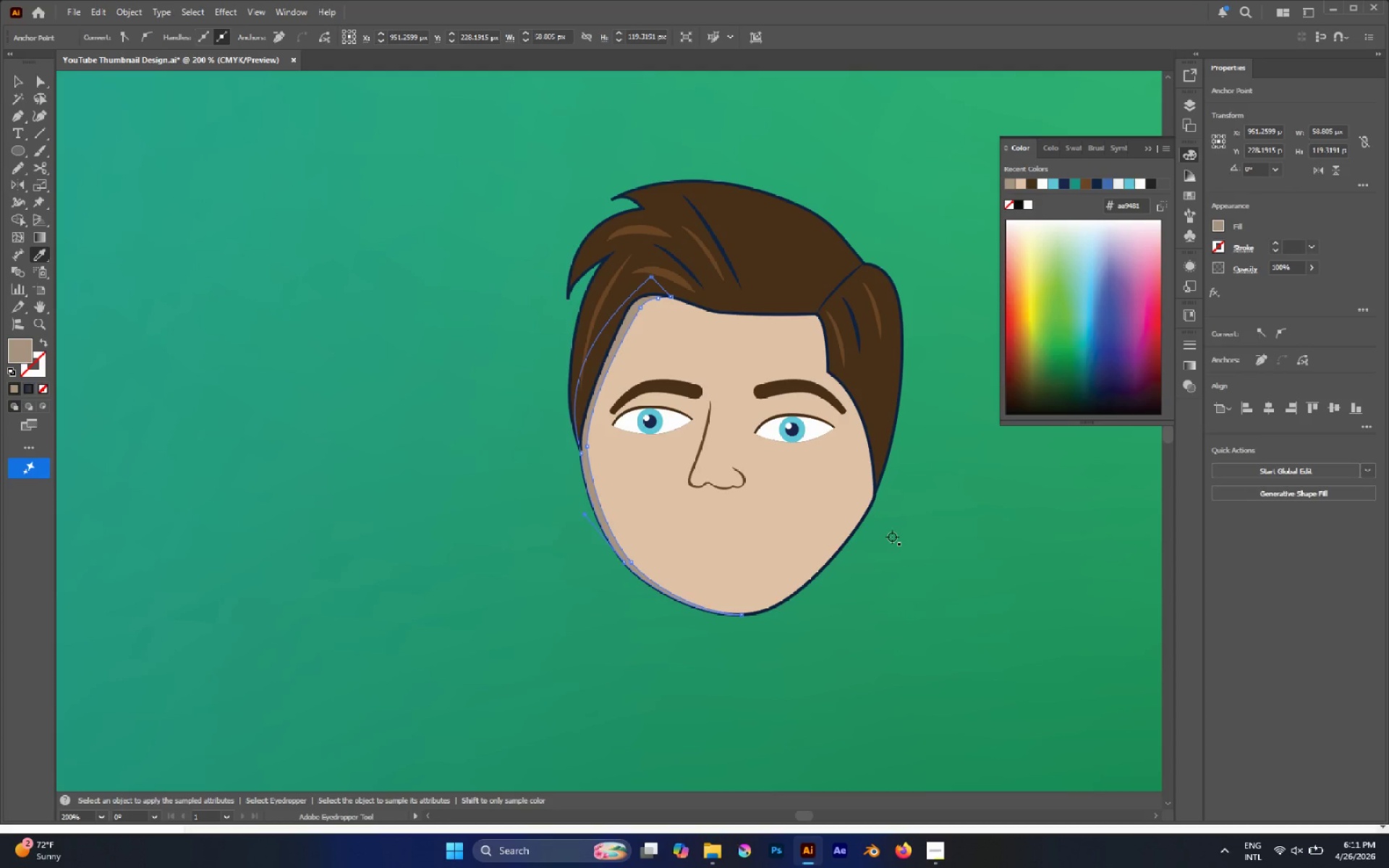 
key(A)
 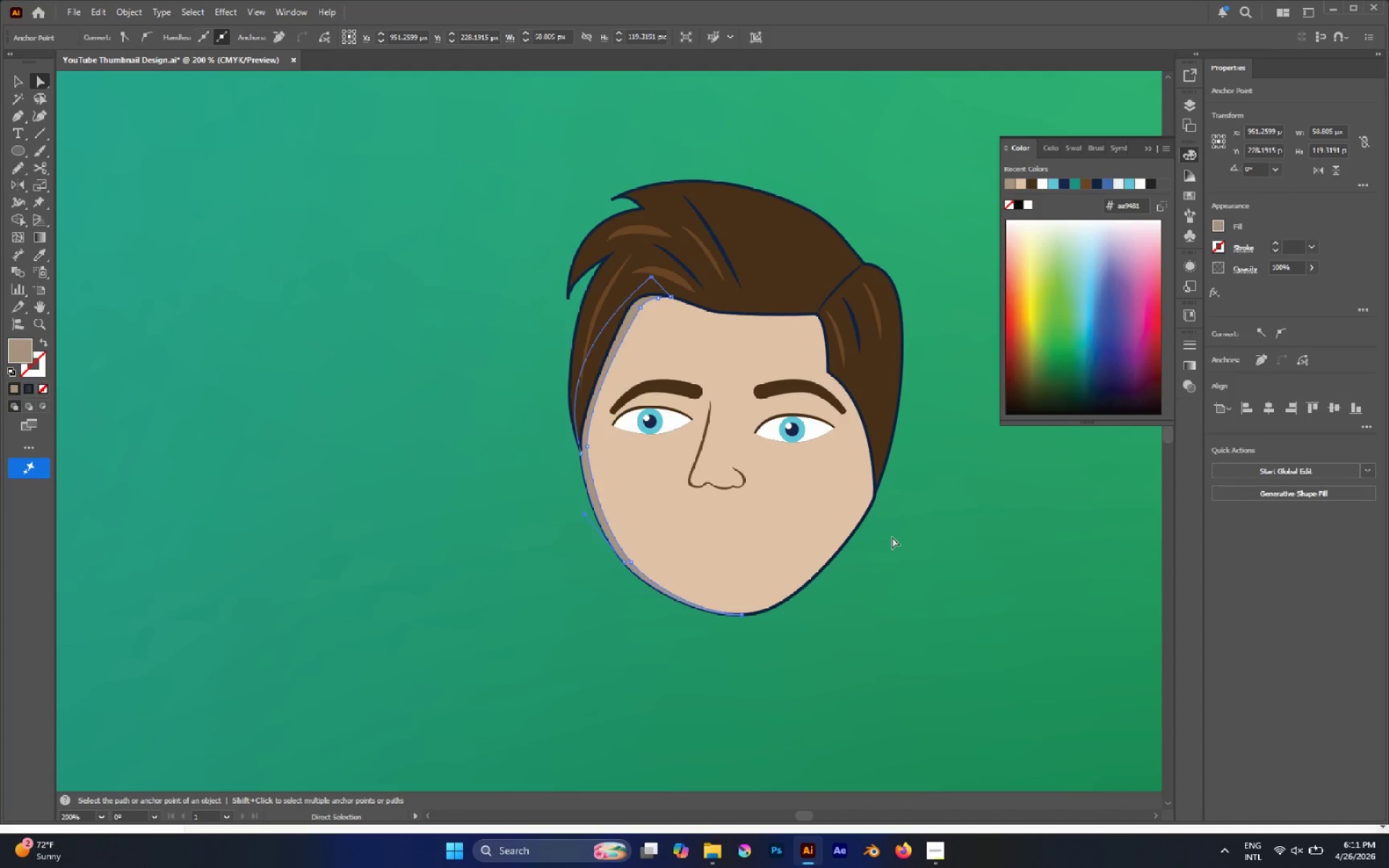 
left_click([892, 537])
 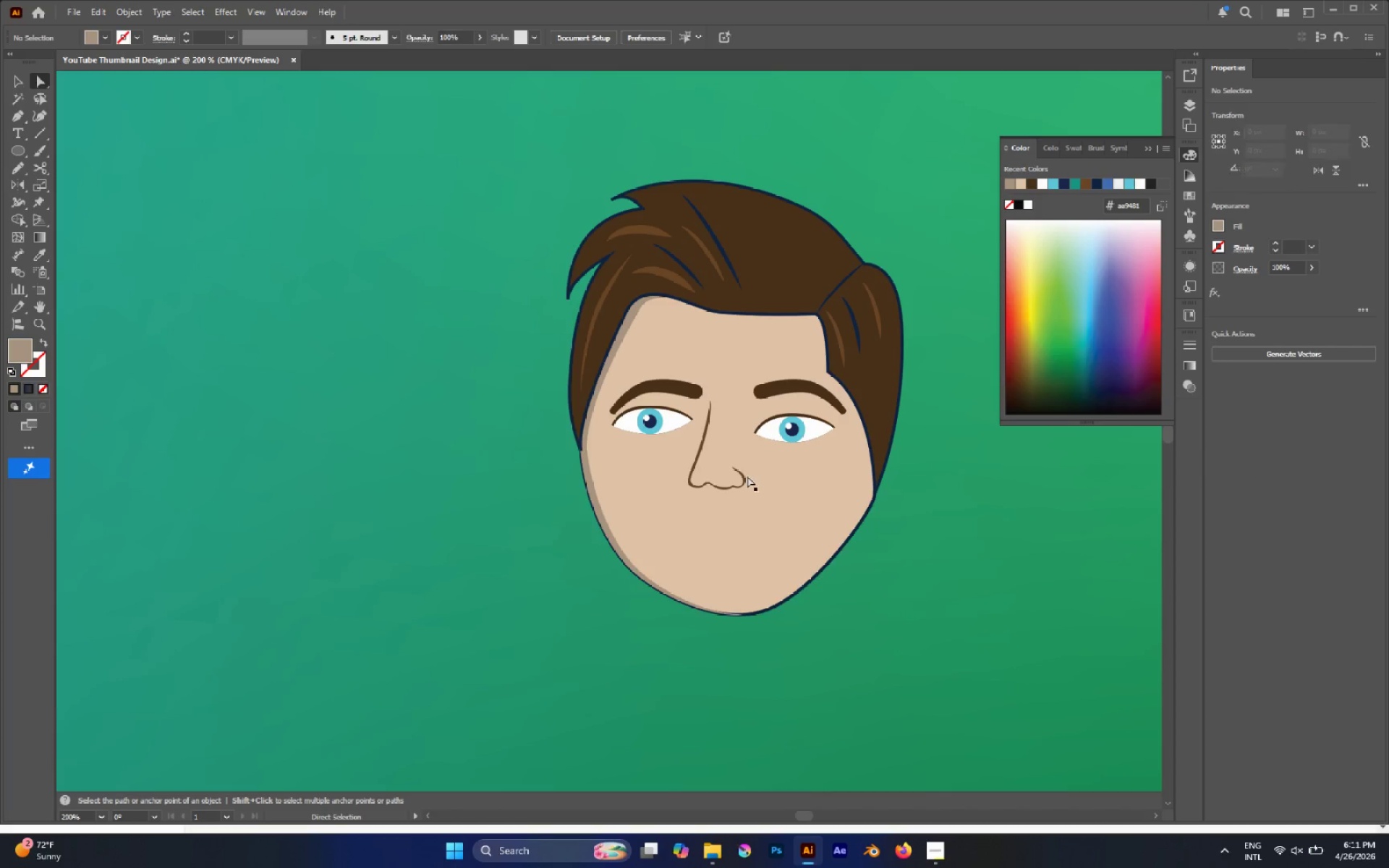 
hold_key(key=AltLeft, duration=0.61)
scroll: coordinate [577, 411], scroll_direction: down, amount: 4.0
 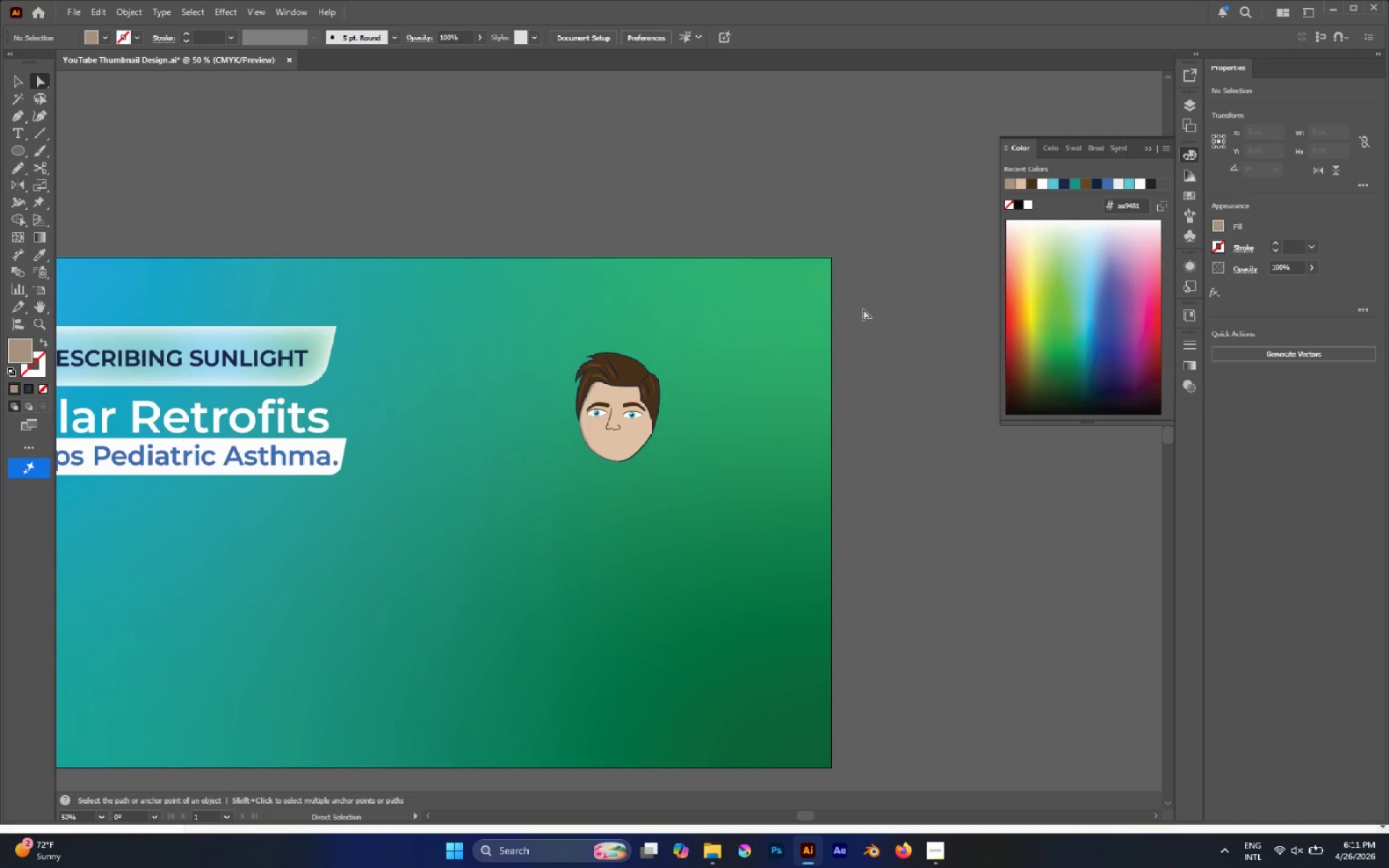 
left_click([814, 171])
 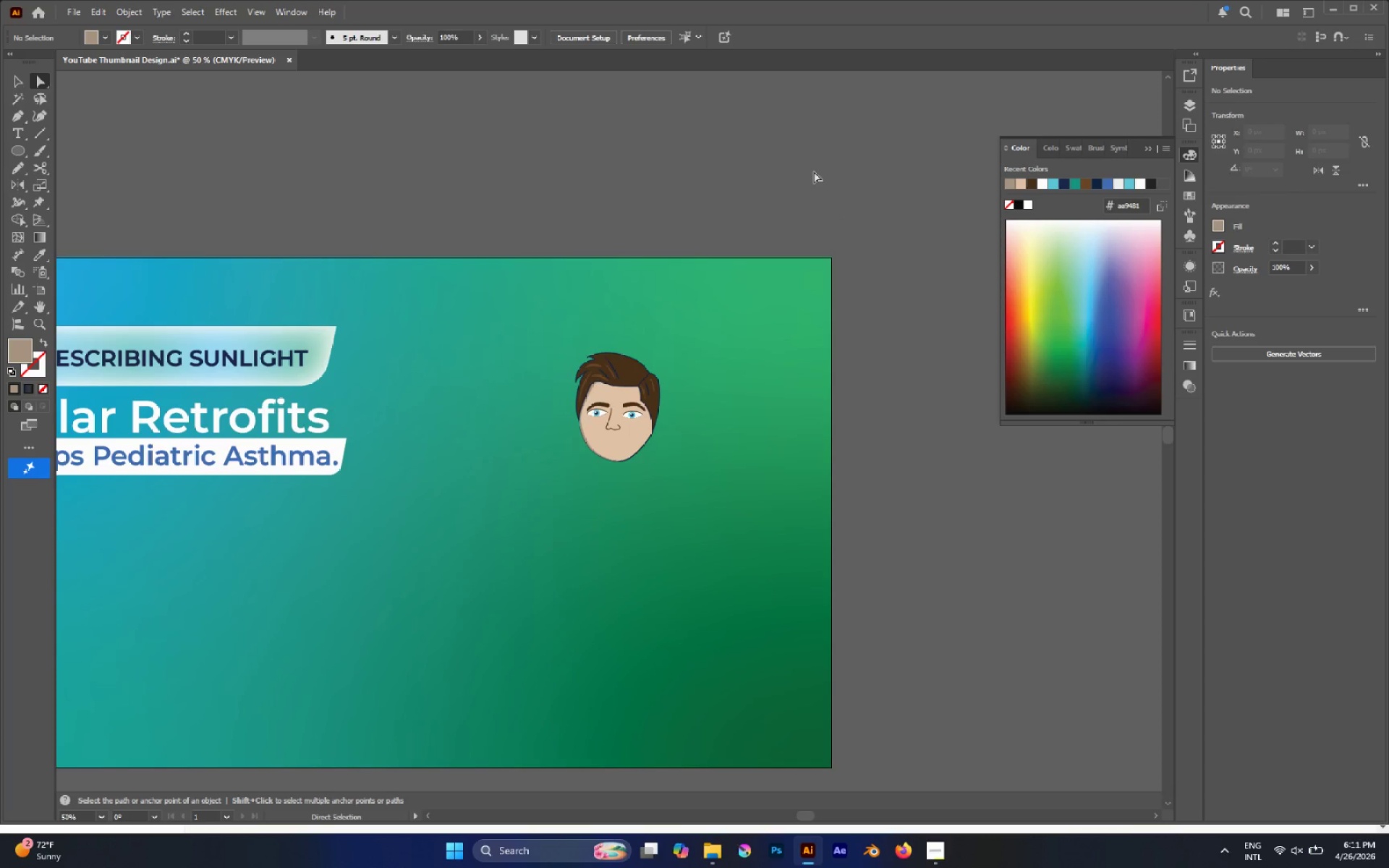 
wait(6.09)
 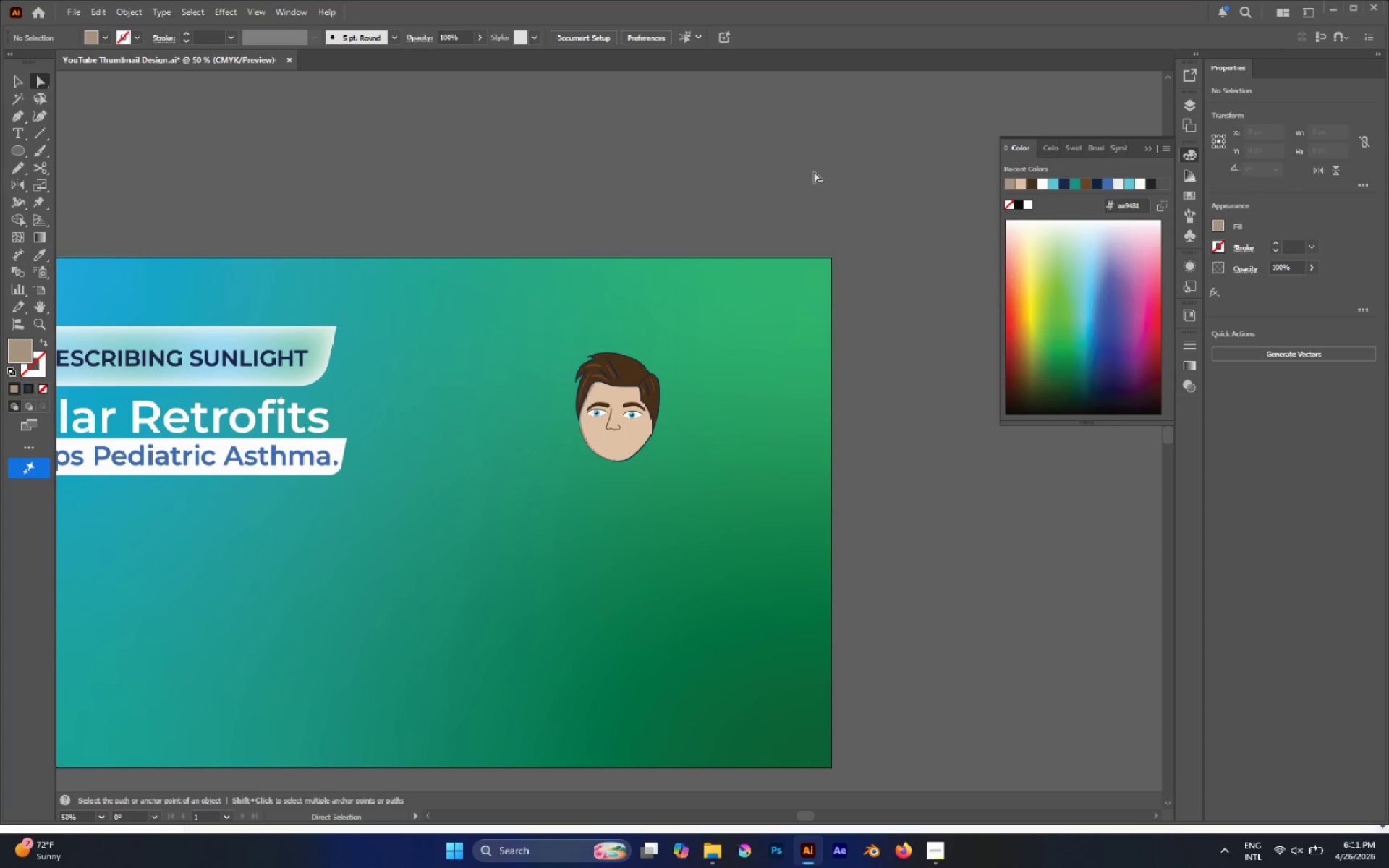 
hold_key(key=AltLeft, duration=2.02)
scroll: coordinate [659, 436], scroll_direction: up, amount: 5.0
 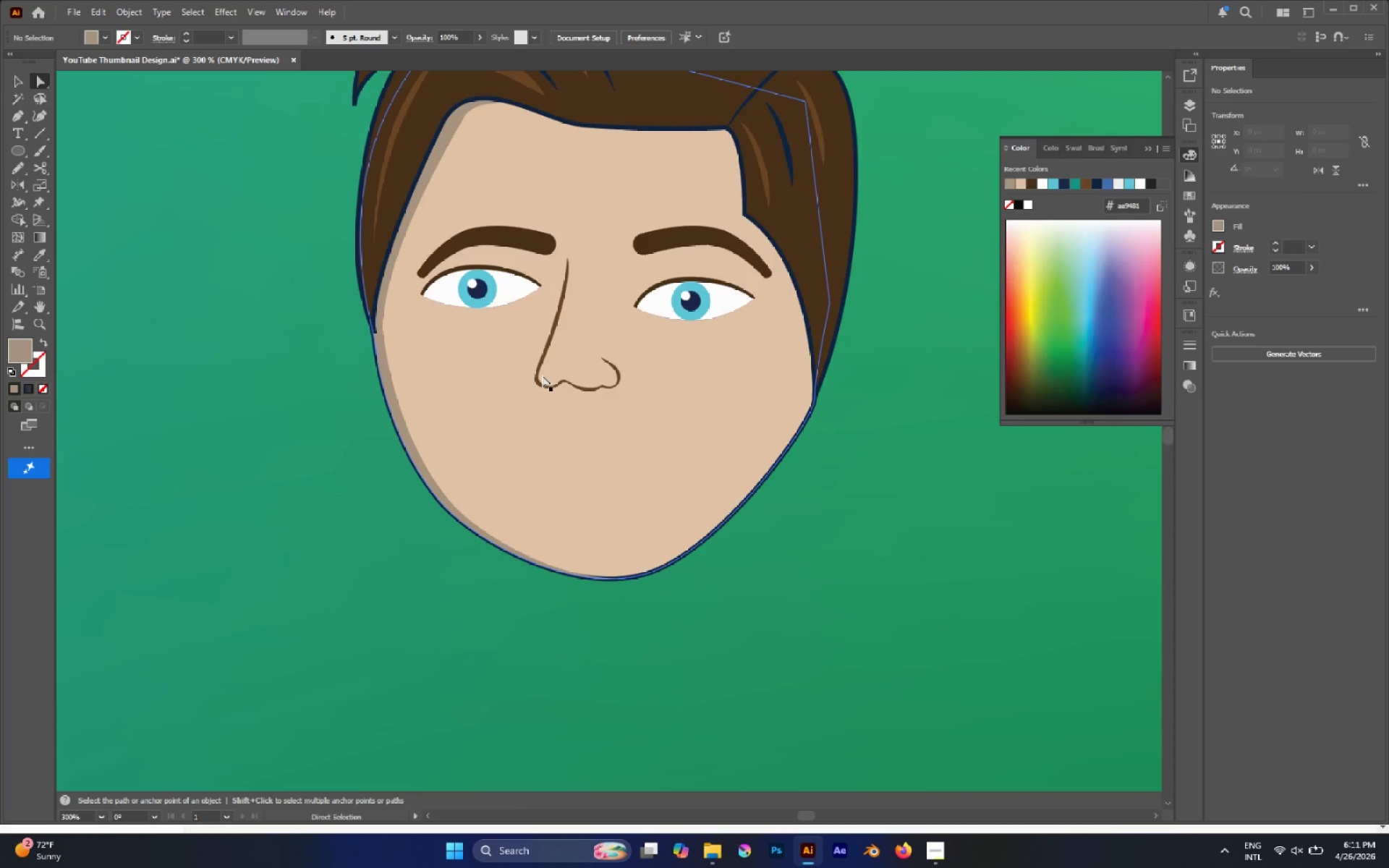 
type(pl)
 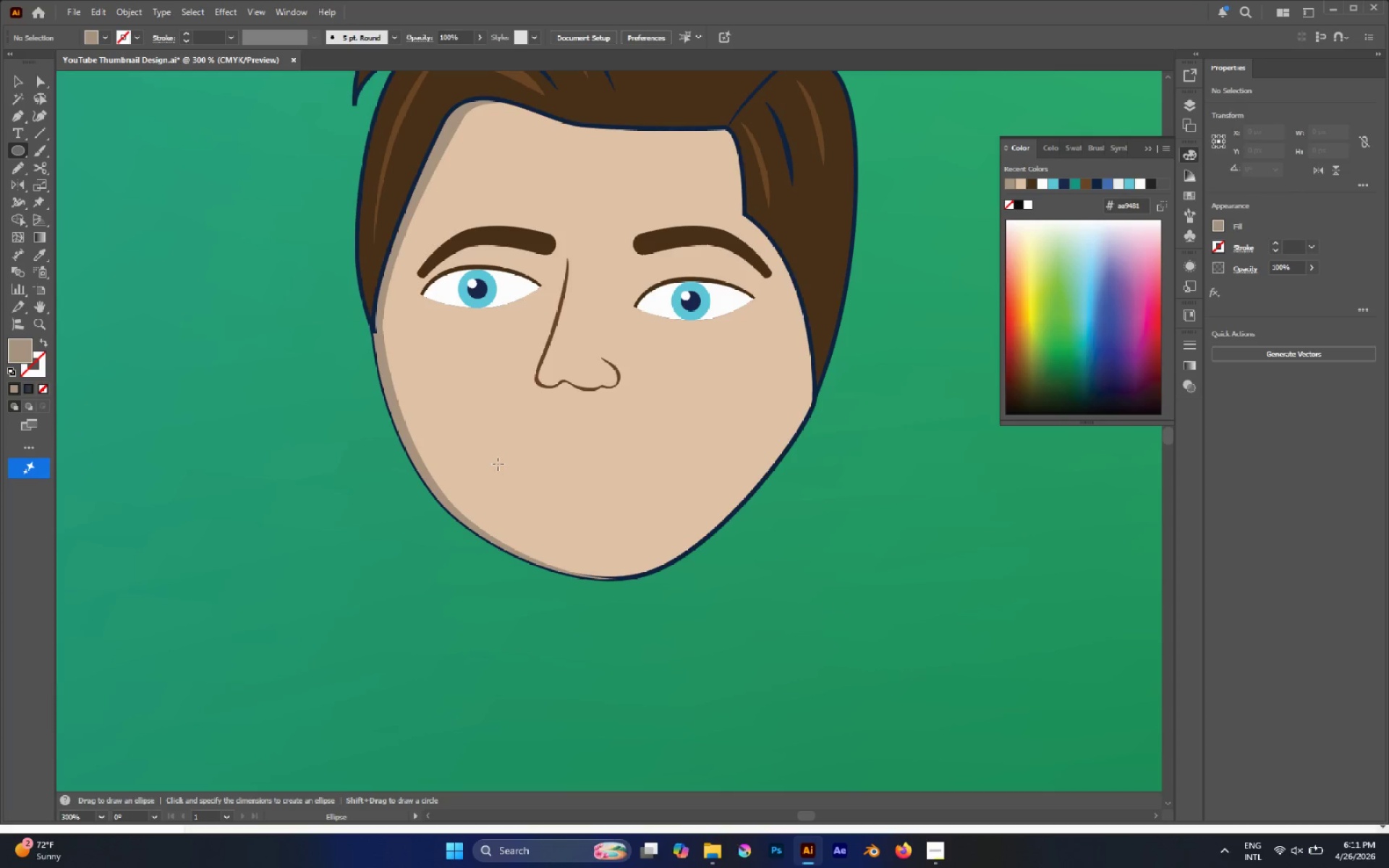 
left_click_drag(start_coordinate=[485, 439], to_coordinate=[687, 474])
 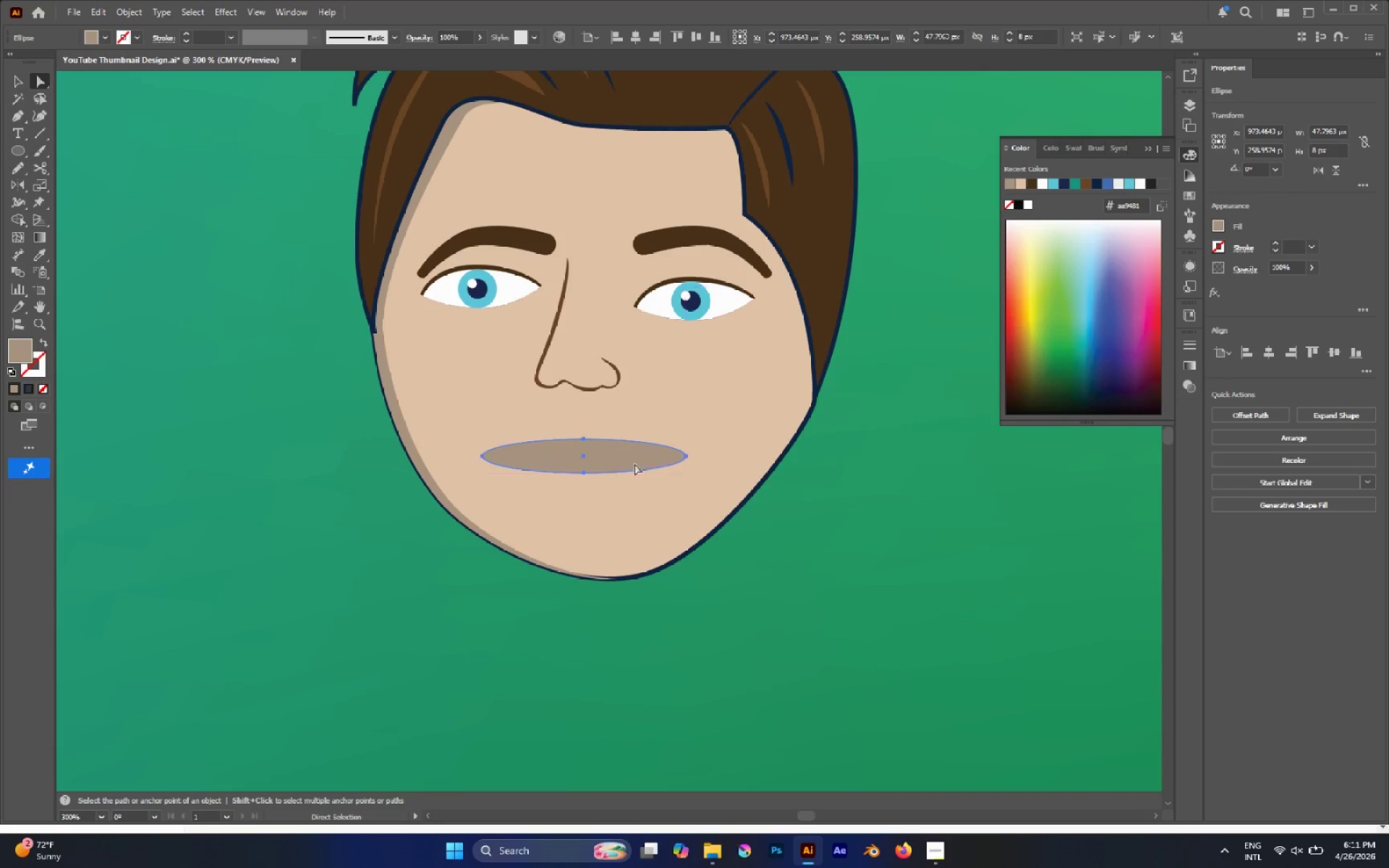 
hold_key(key=ShiftLeft, duration=0.33)
 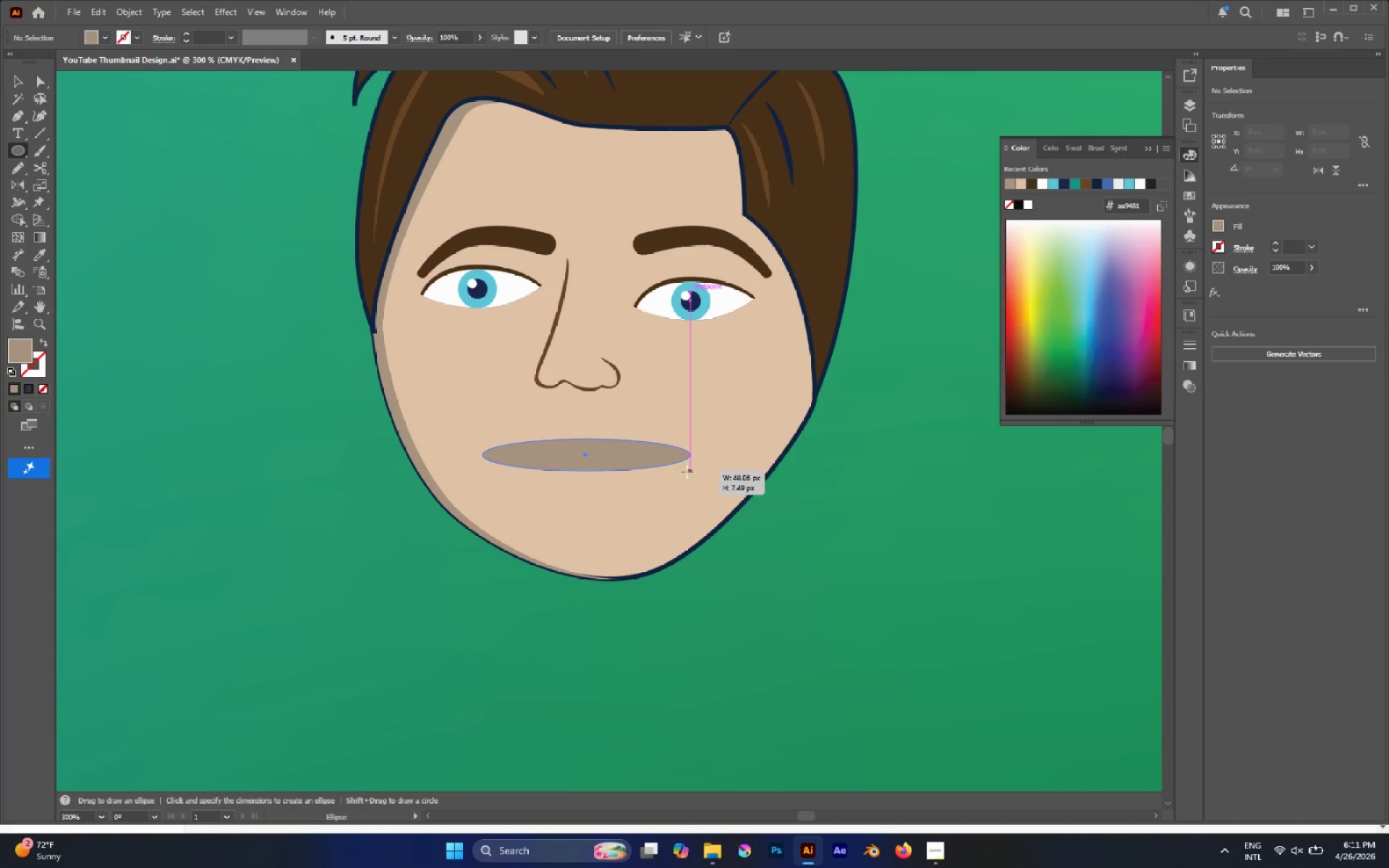 
key(A)
 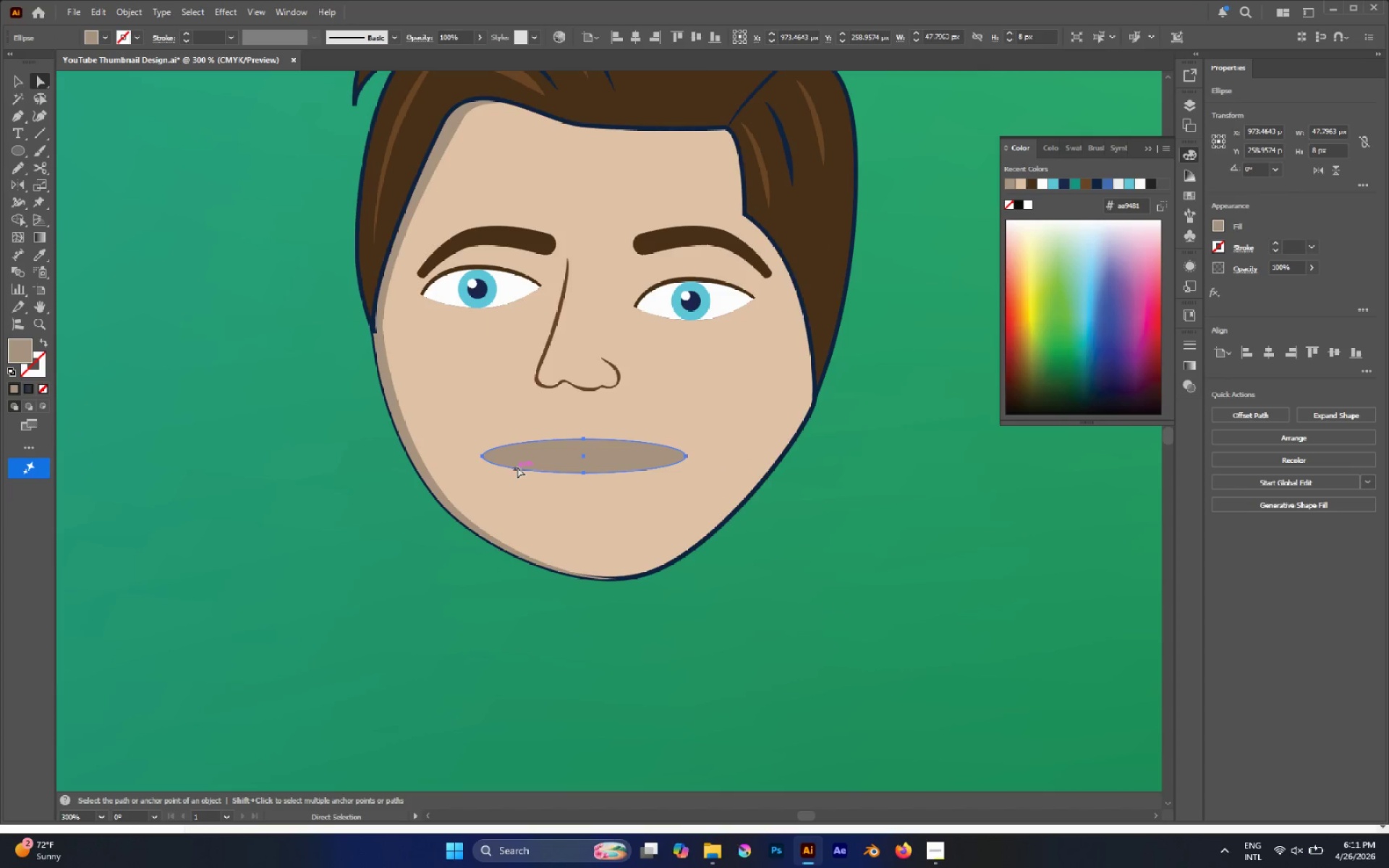 
key(P)
 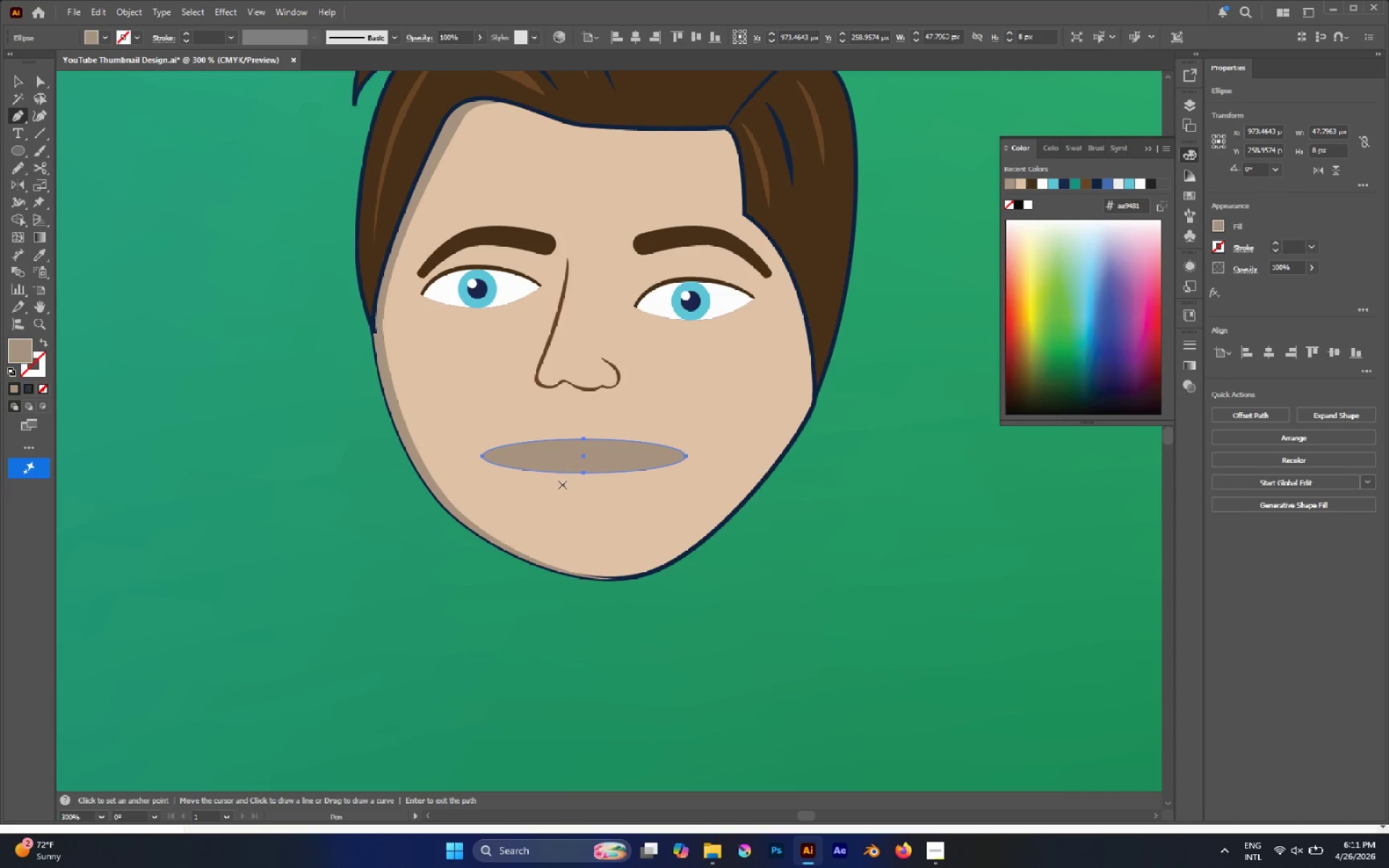 
hold_key(key=AltLeft, duration=1.3)
left_click([583, 475])
 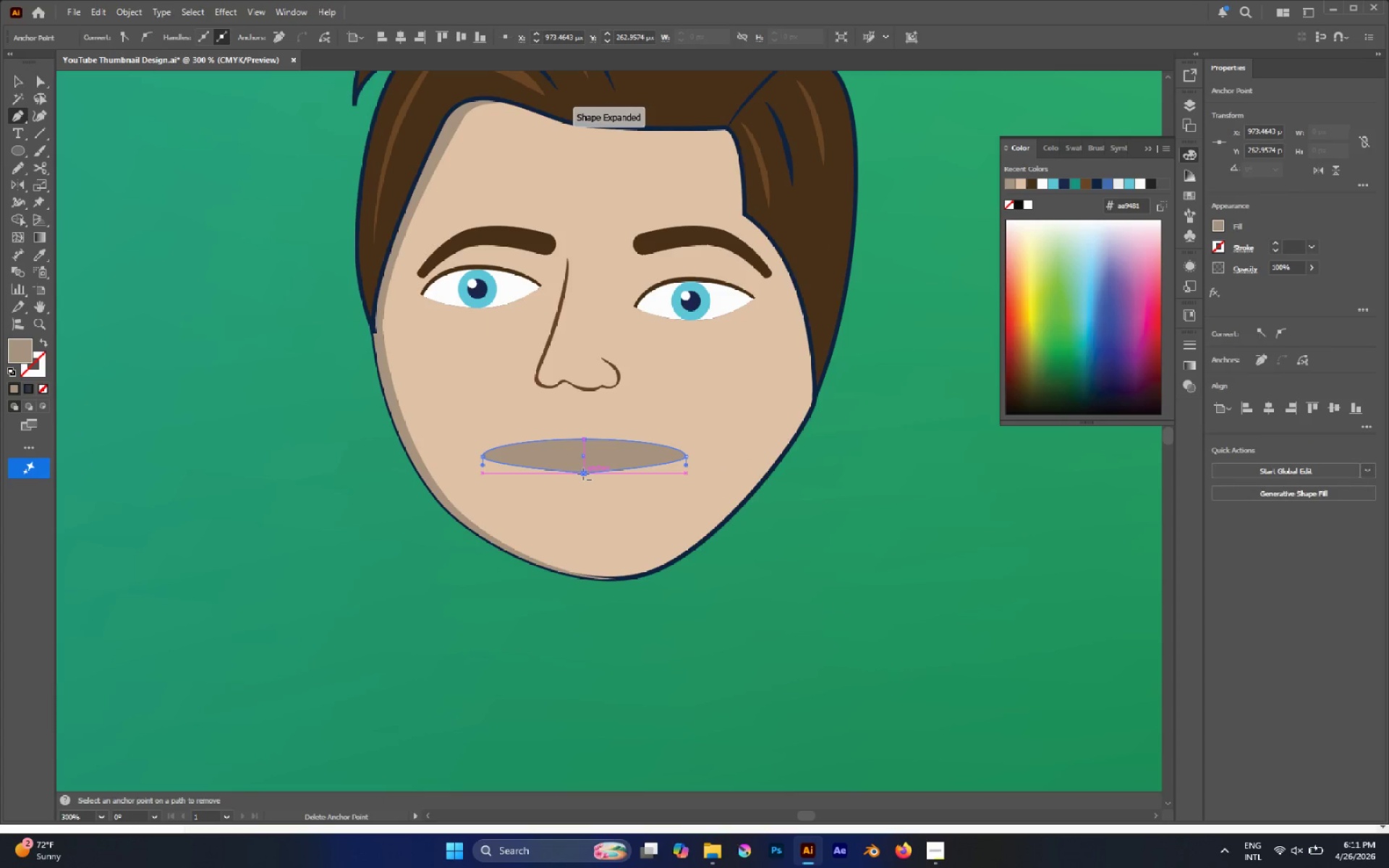 
key(Control+Z)
 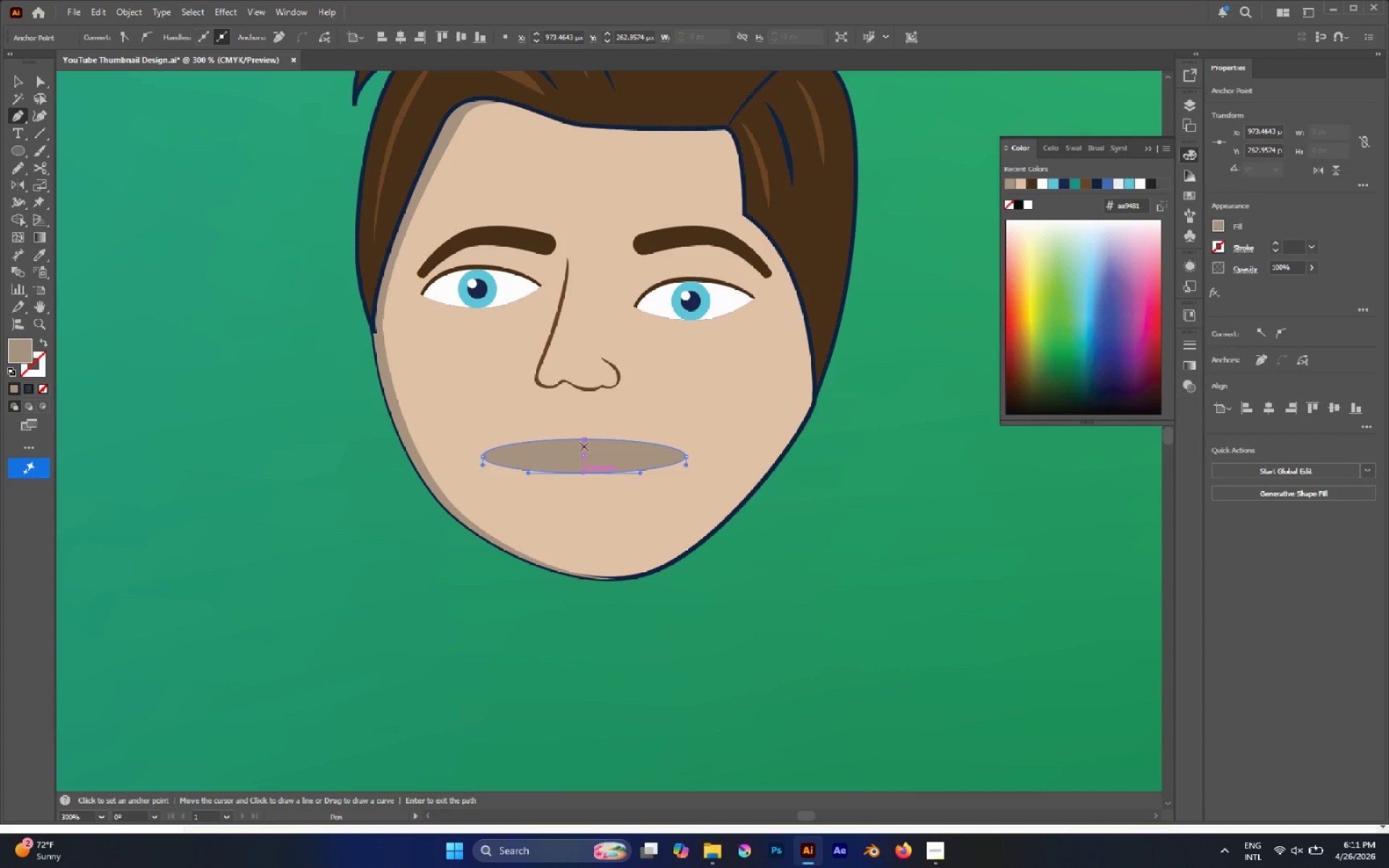 
hold_key(key=AltLeft, duration=1.83)
left_click([584, 442])
 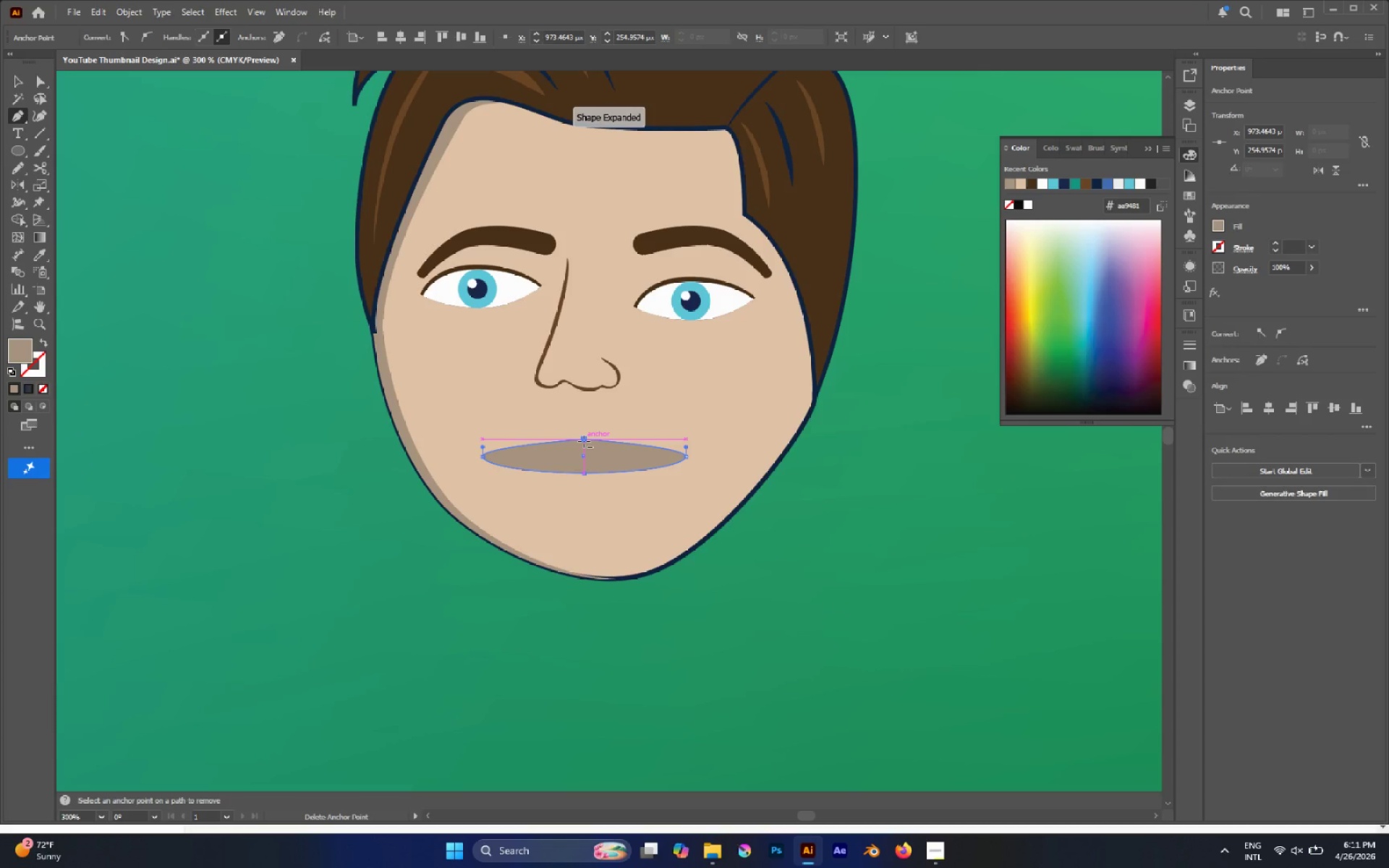 
left_click([582, 436])
 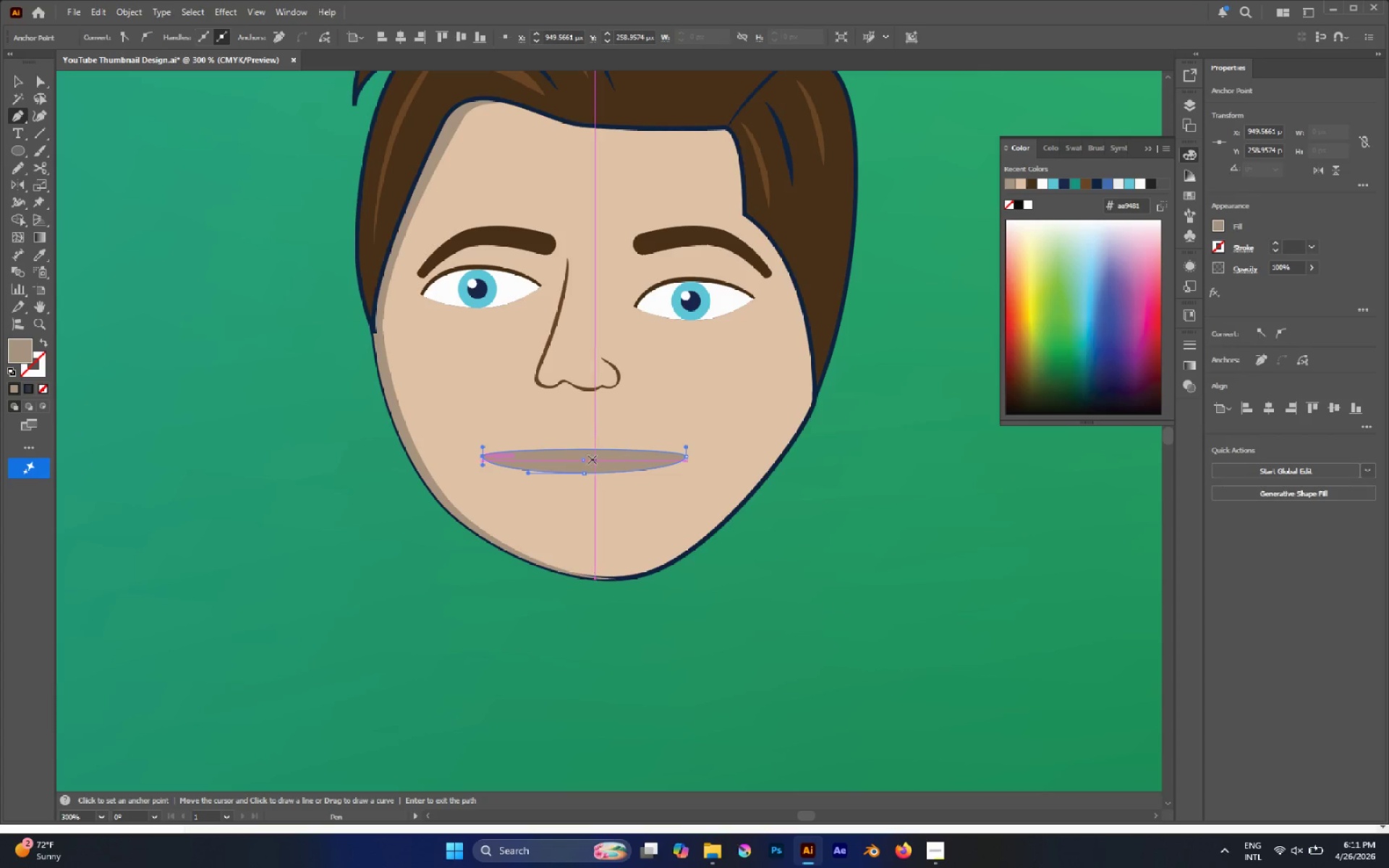 
hold_key(key=AltLeft, duration=7.61)
left_click_drag(start_coordinate=[483, 446], to_coordinate=[534, 457])
 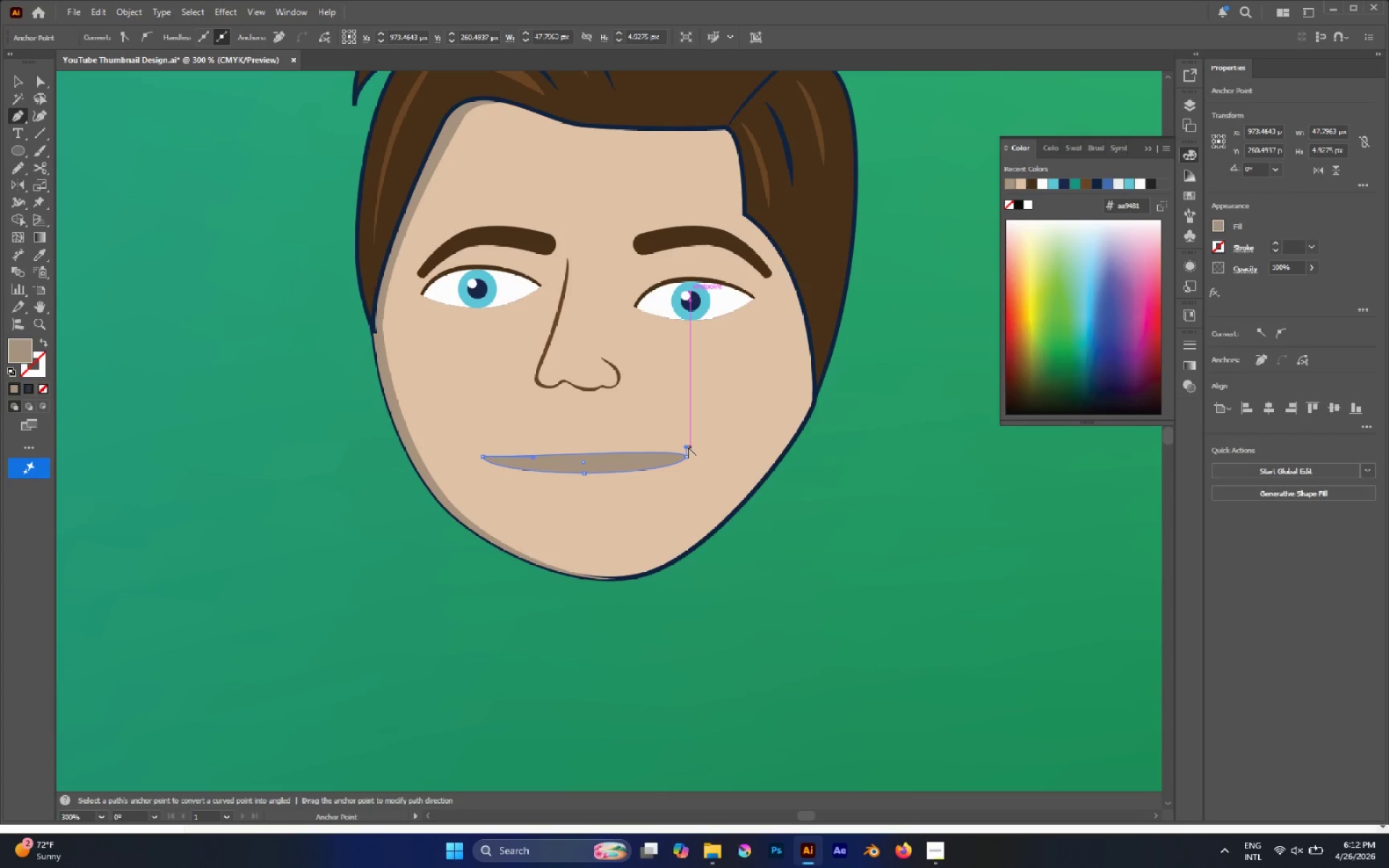 
left_click_drag(start_coordinate=[688, 447], to_coordinate=[620, 445])
 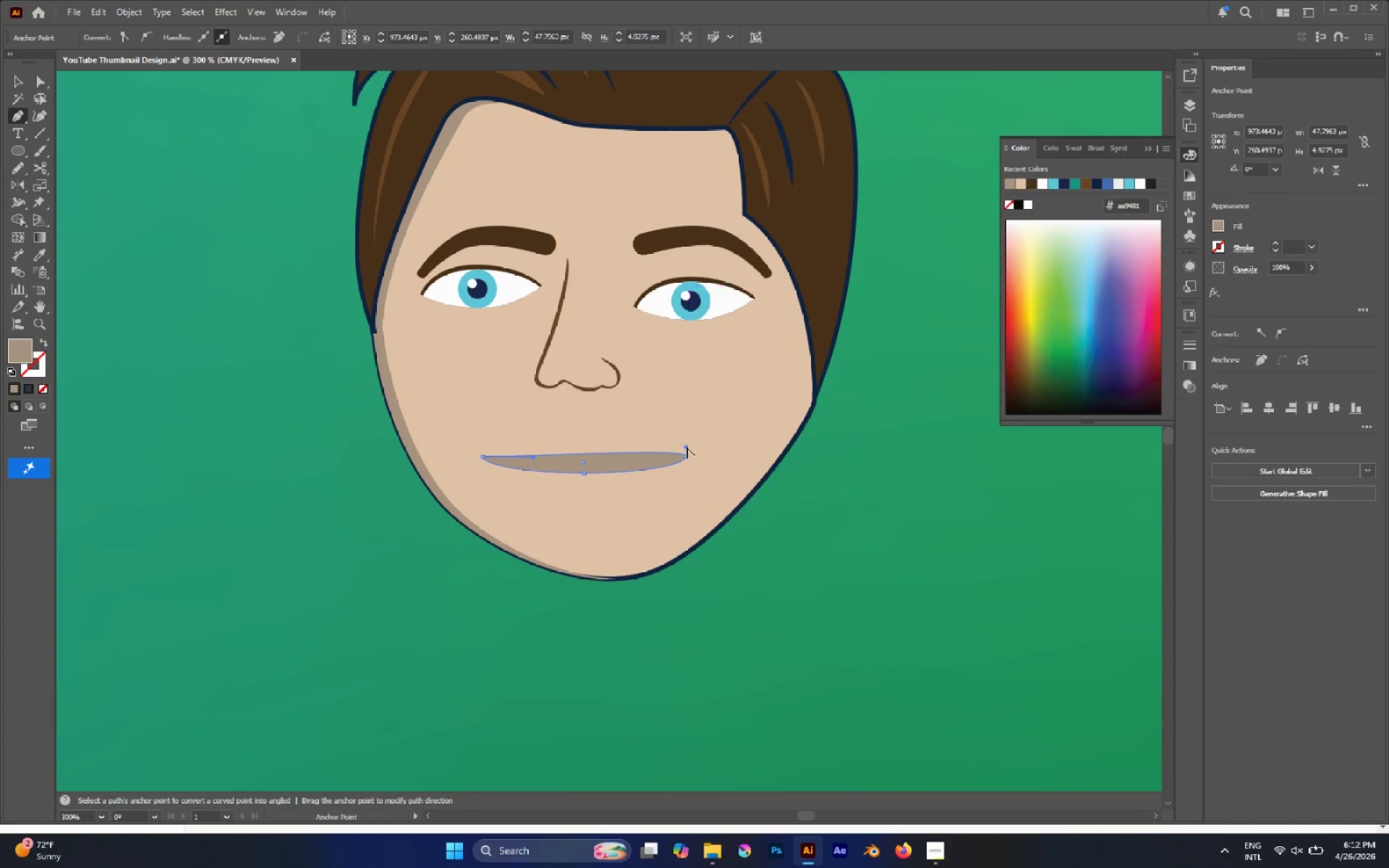 
left_click_drag(start_coordinate=[687, 447], to_coordinate=[606, 456])
 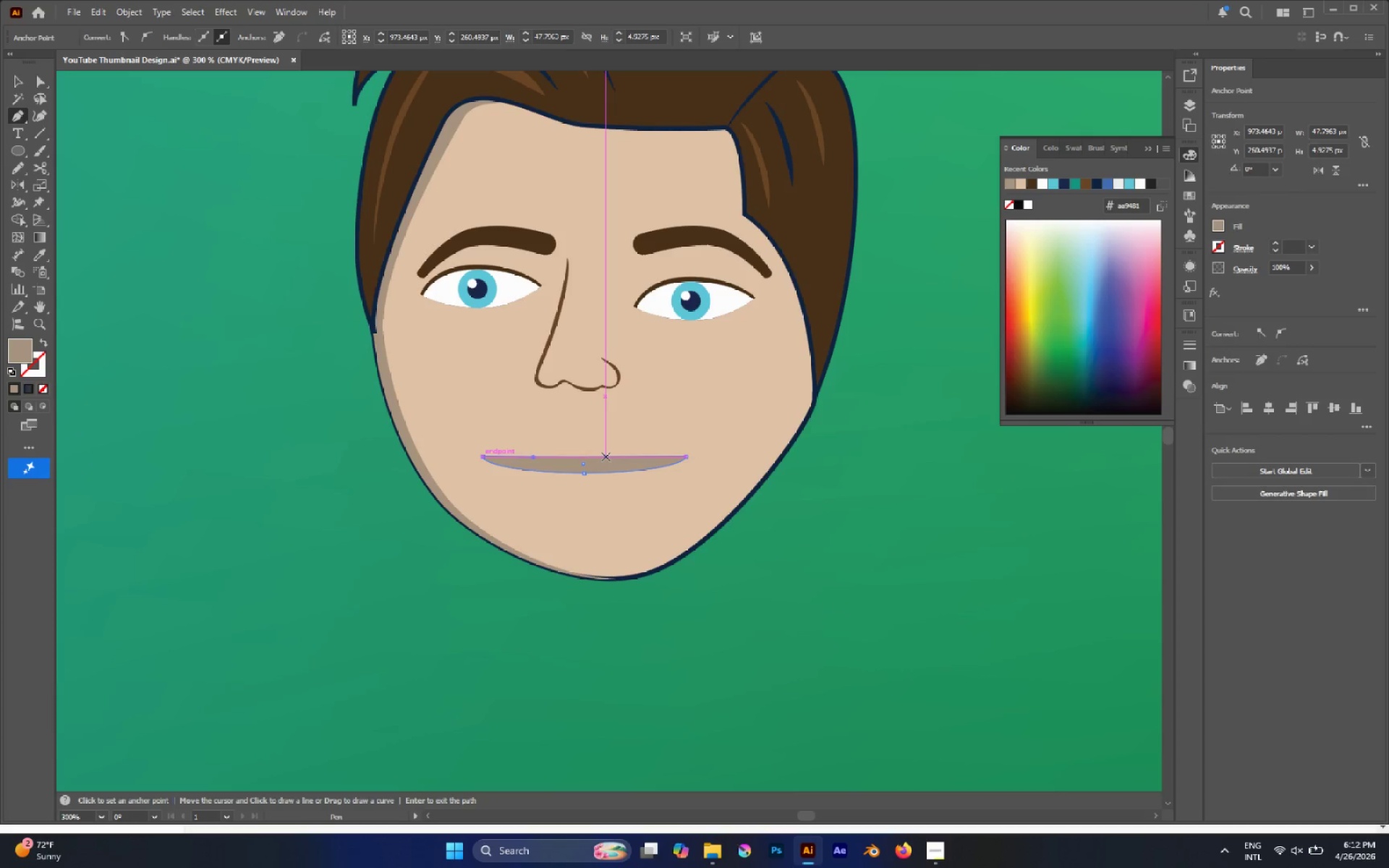 
key(A)
 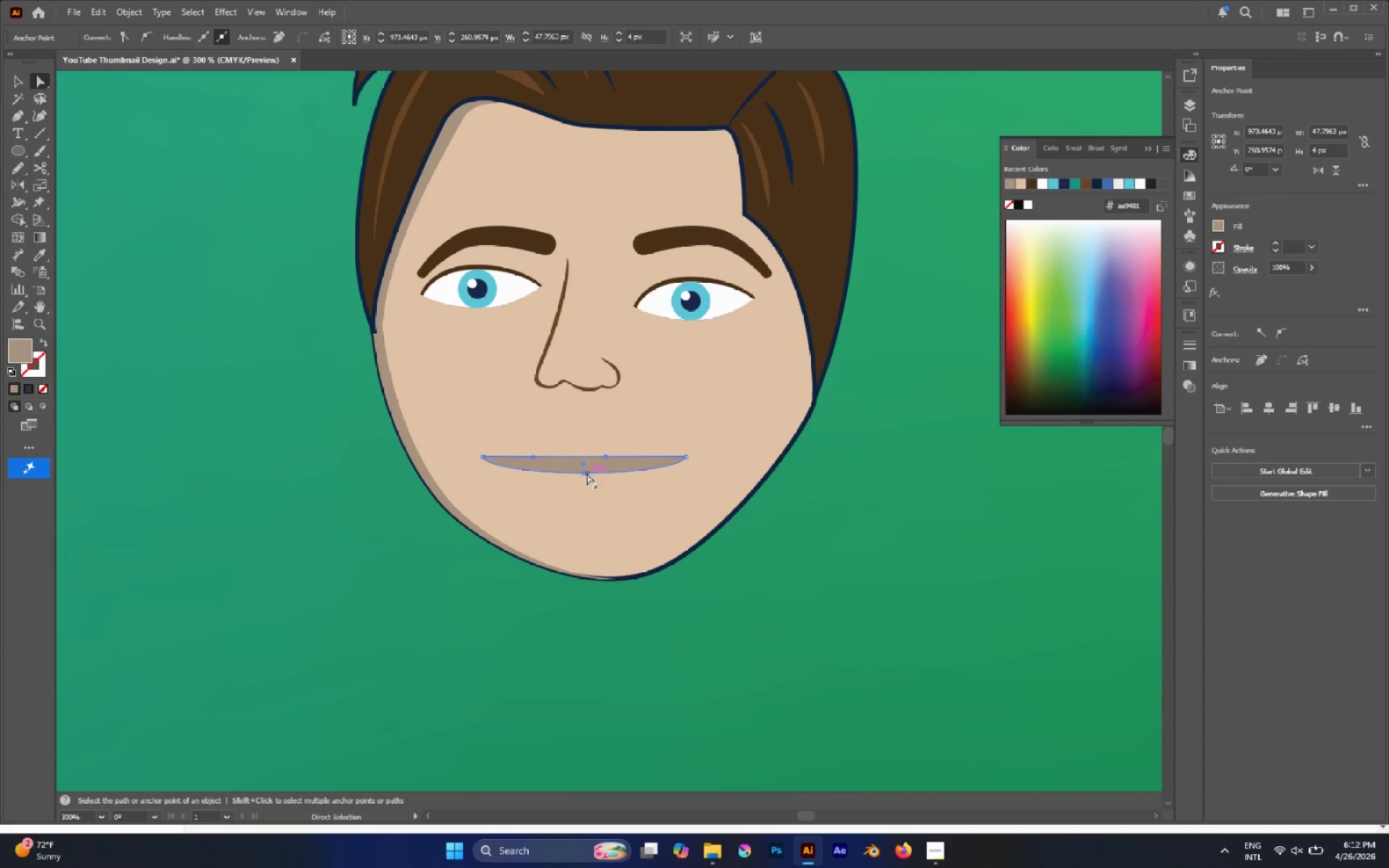 
left_click([585, 473])
 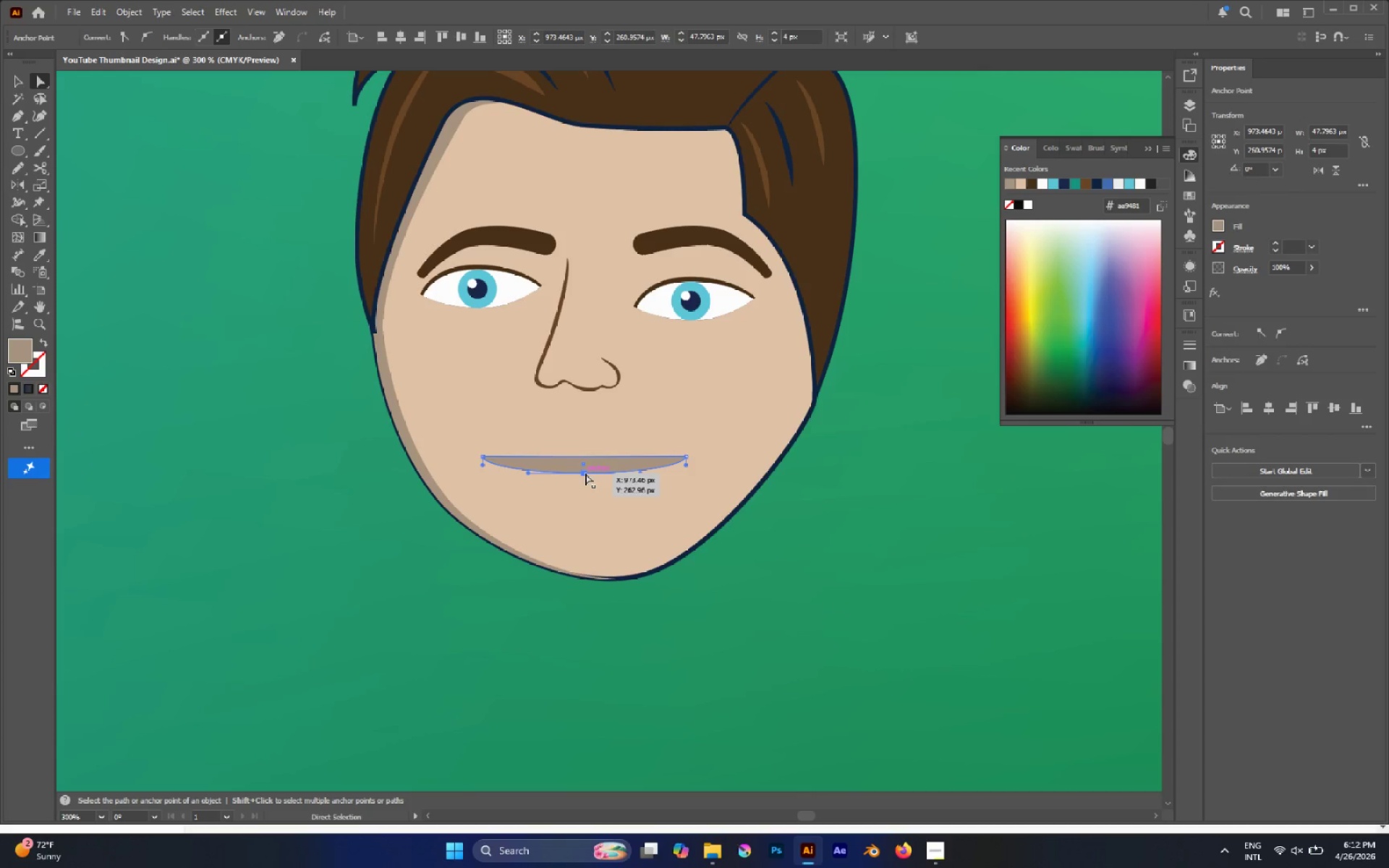 
left_click_drag(start_coordinate=[584, 475], to_coordinate=[583, 479])
 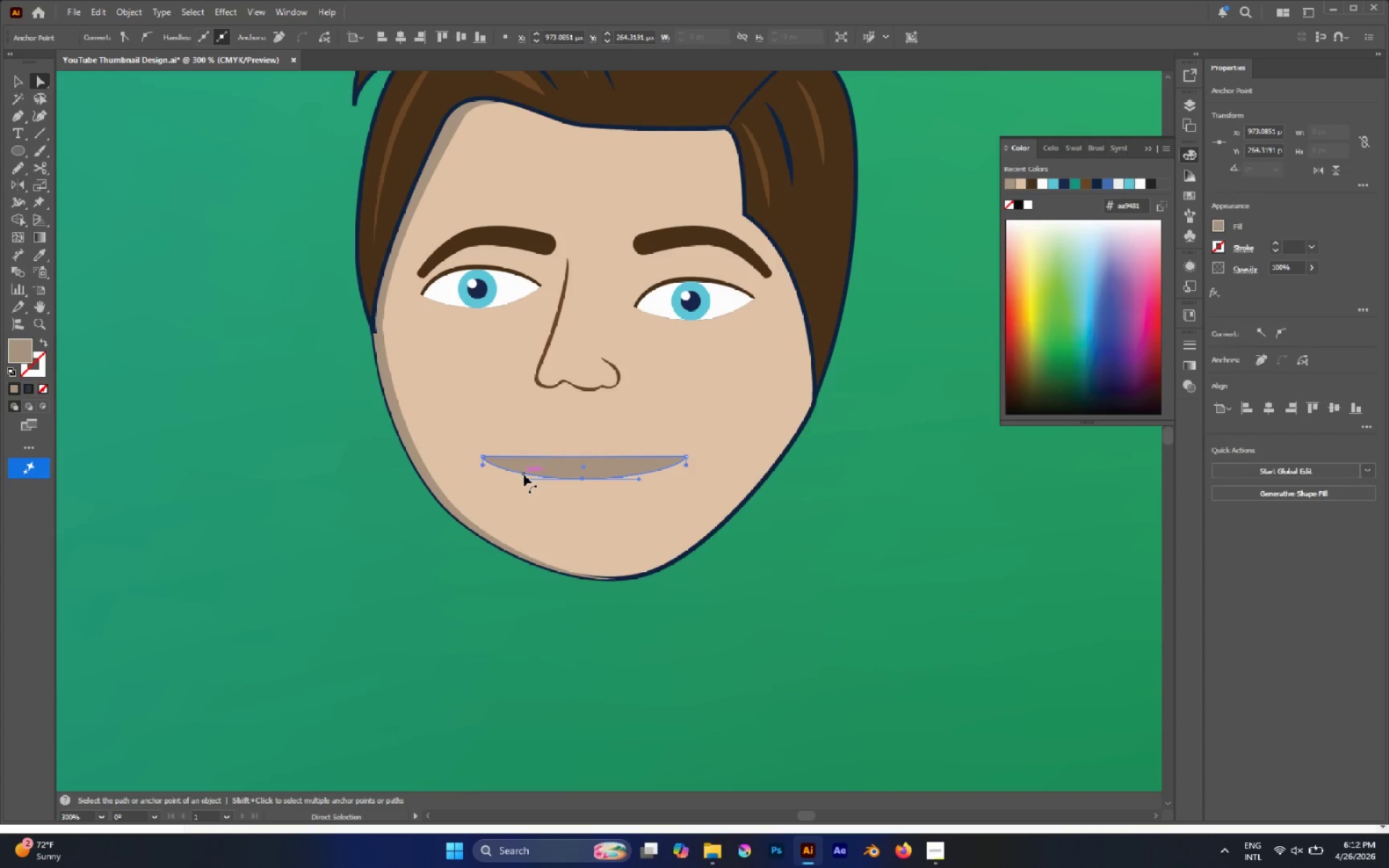 
wait(7.45)
 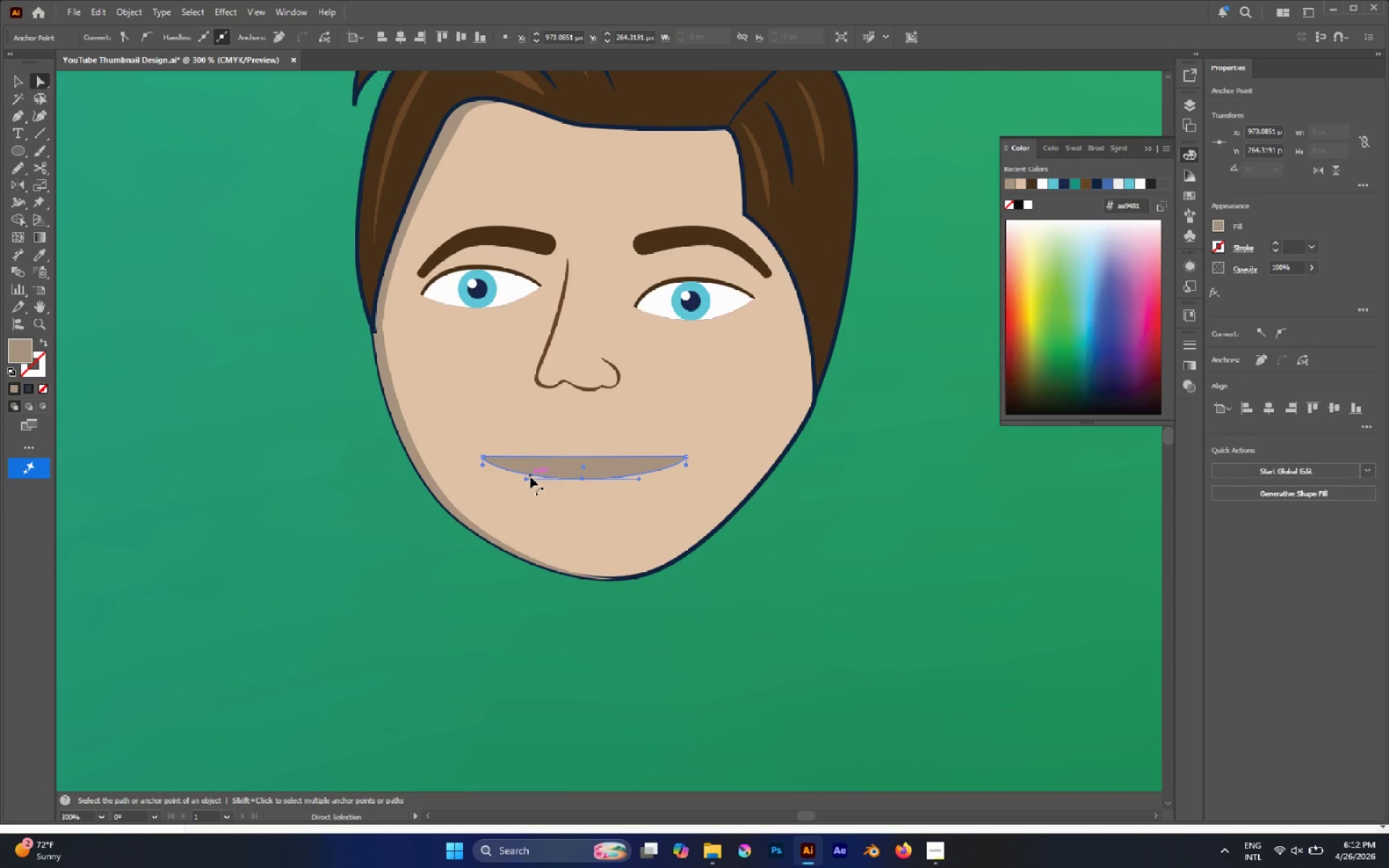 
left_click([944, 843])